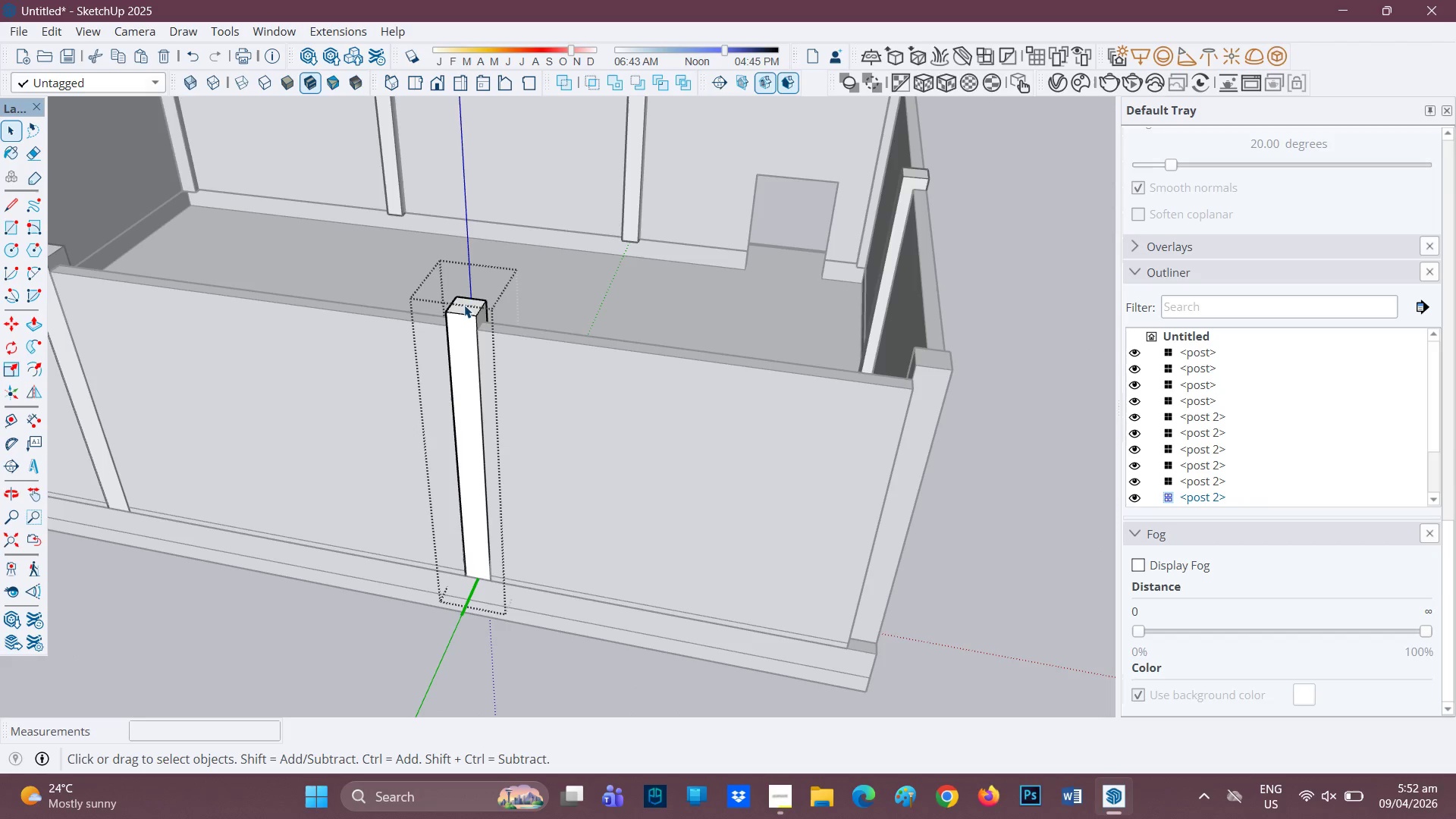 
triple_click([464, 305])
 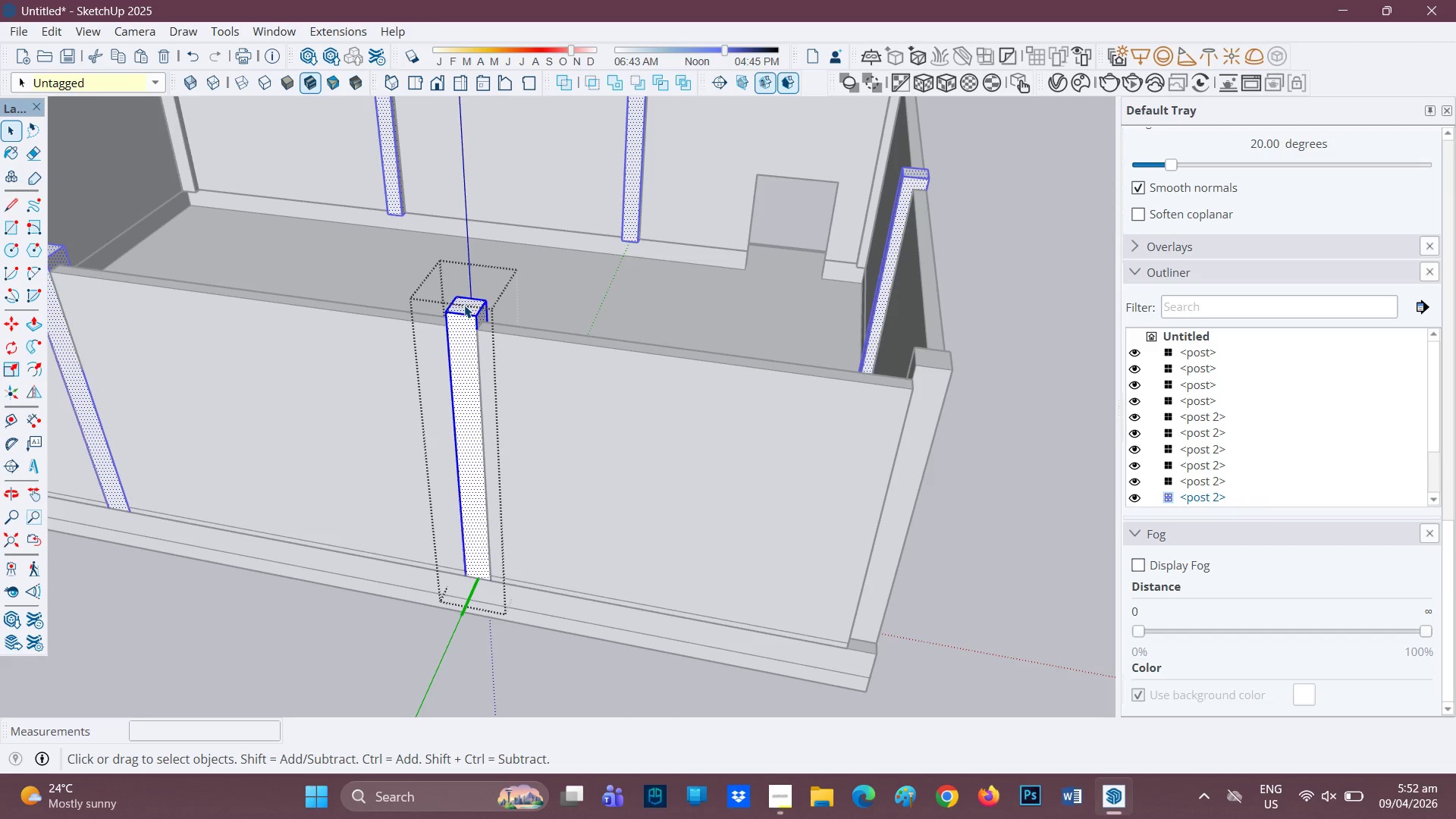 
key(P)
 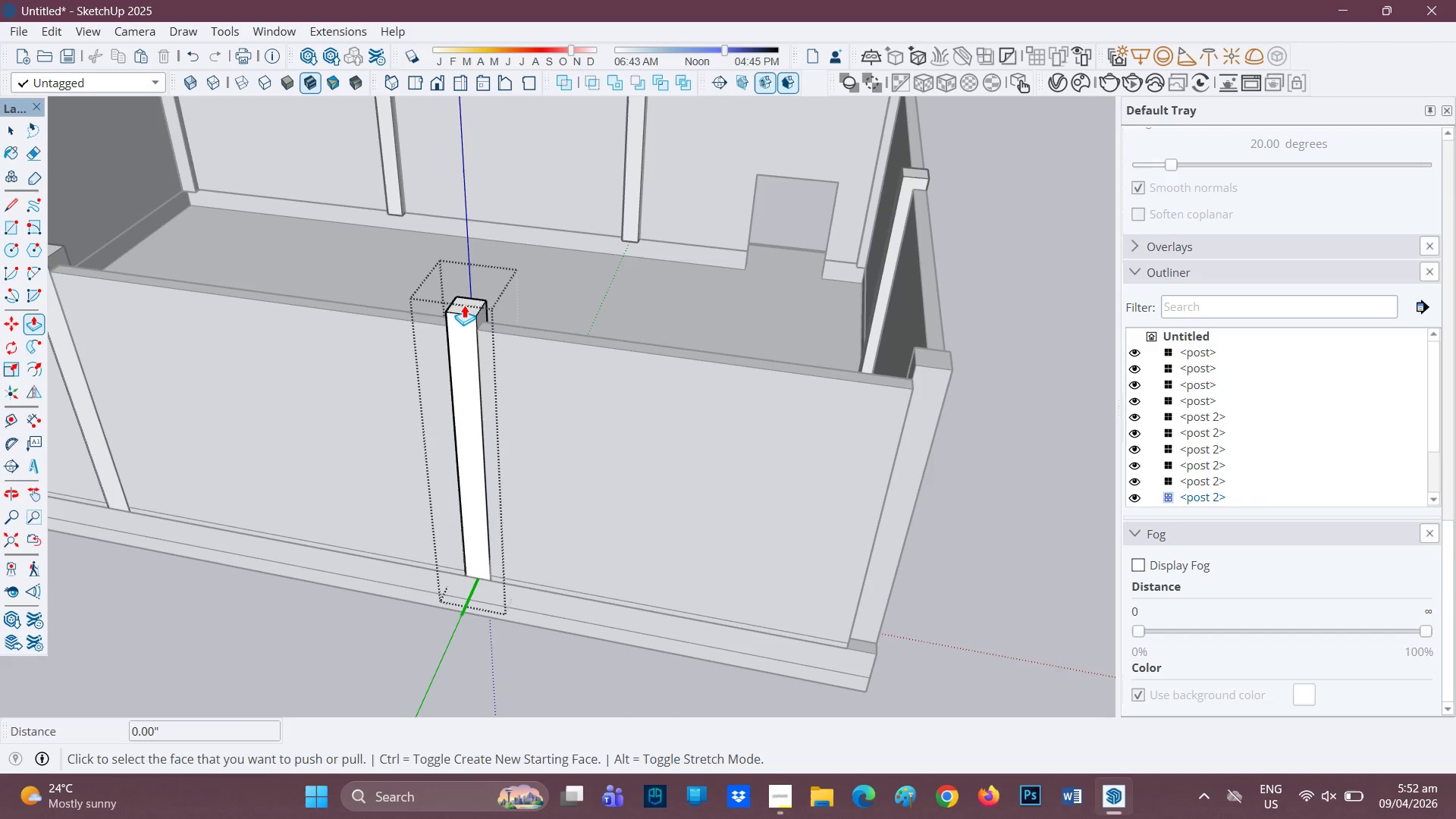 
left_click([464, 305])
 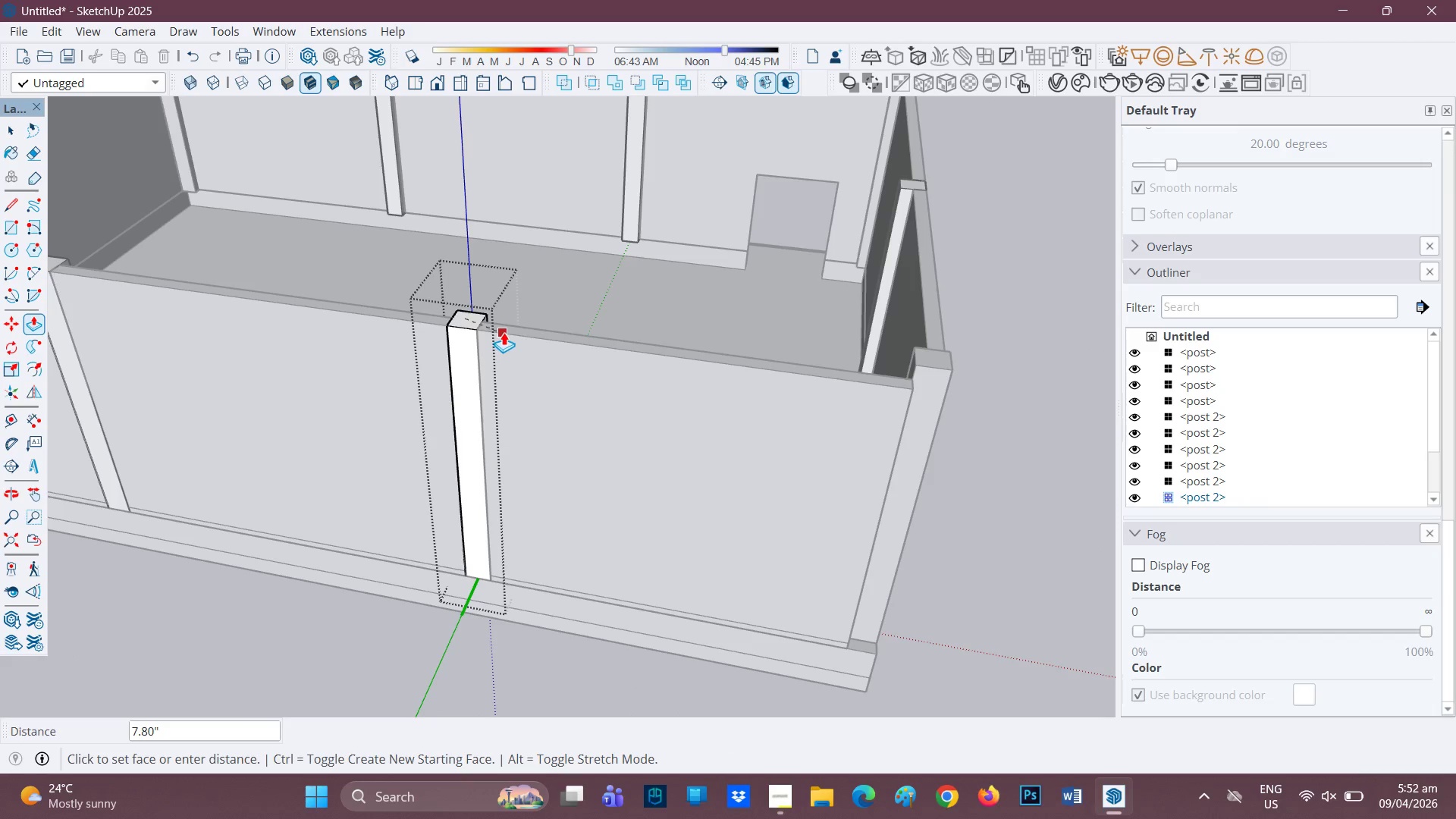 
left_click([504, 332])
 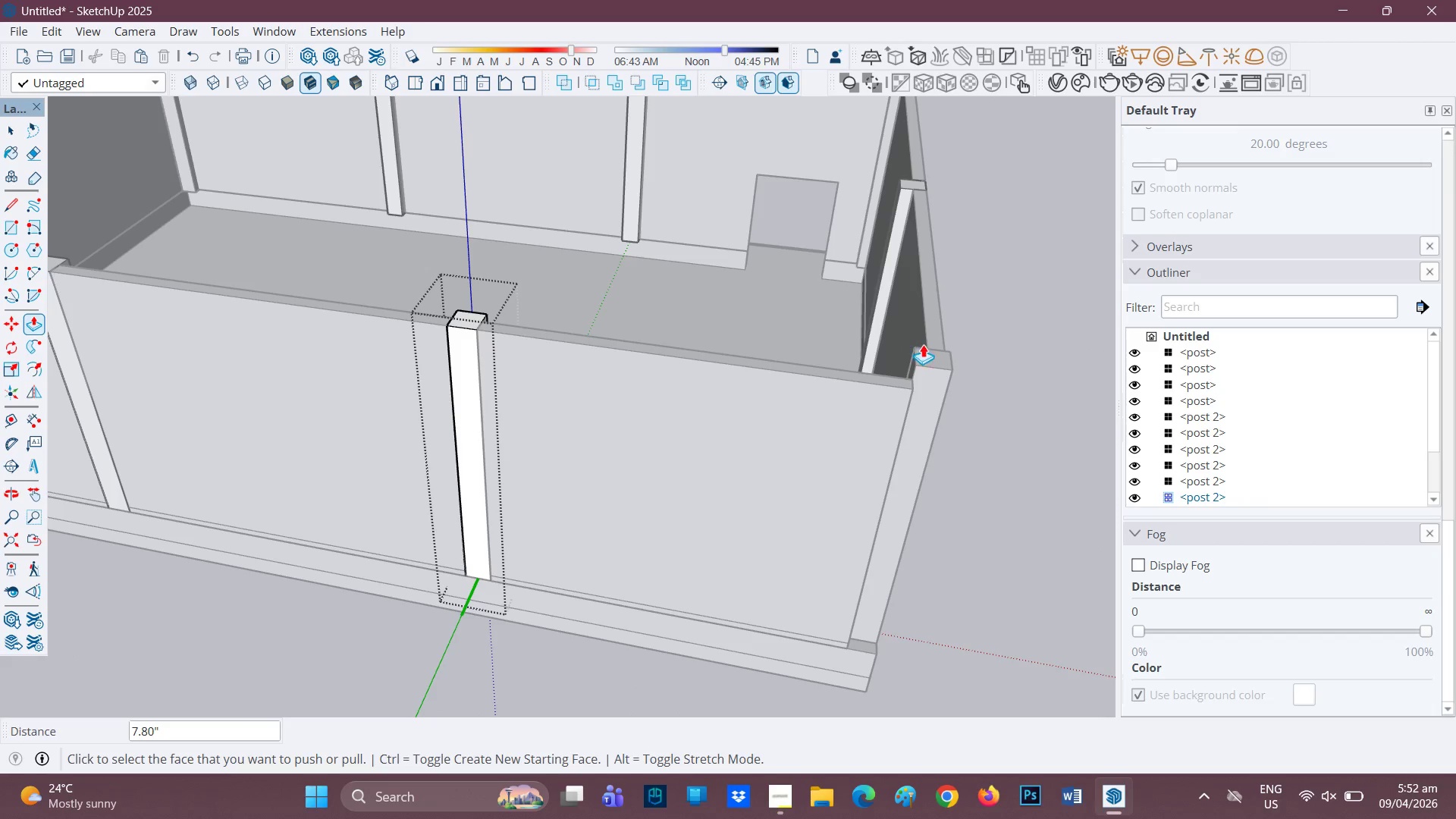 
key(Space)
 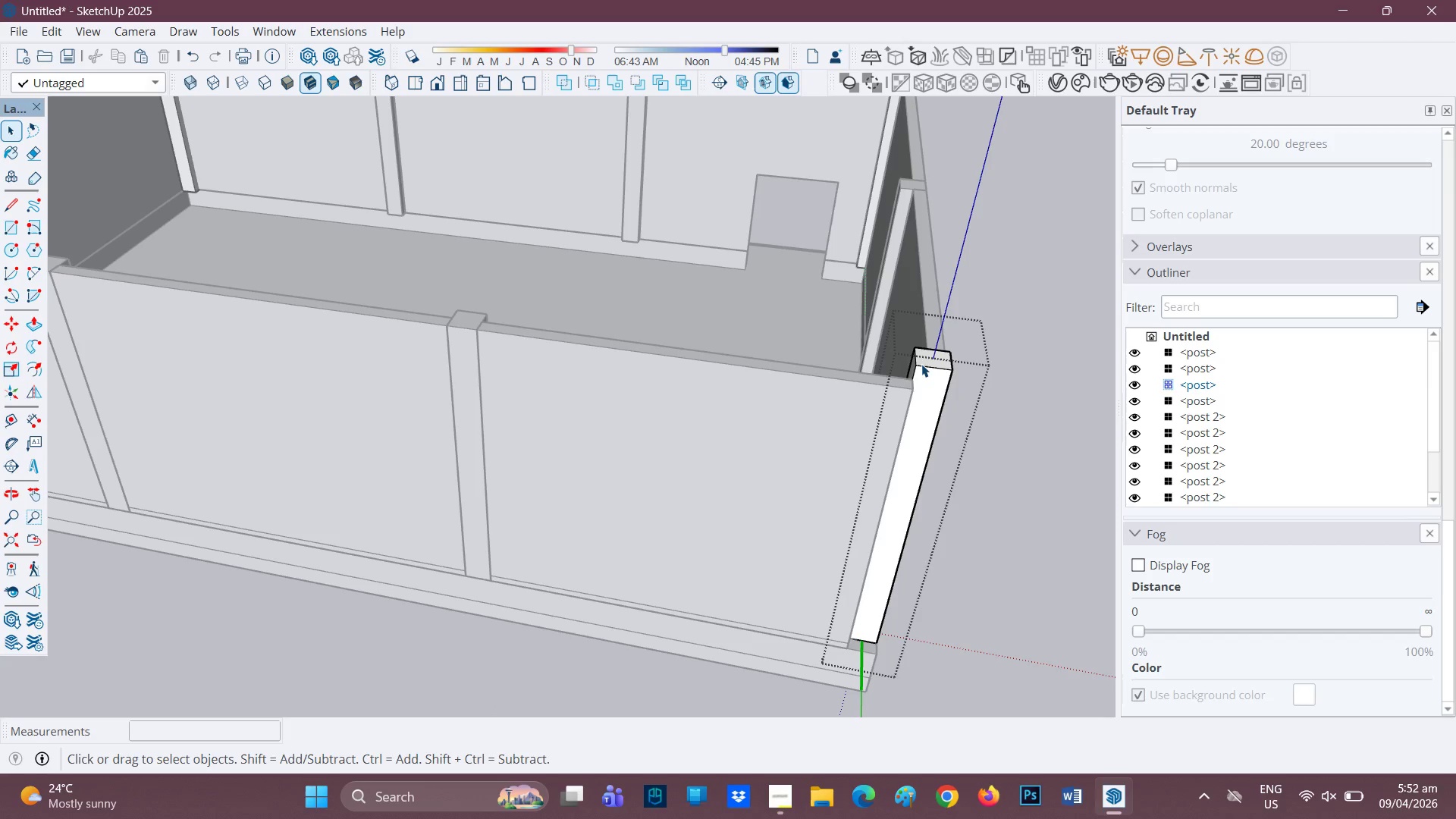 
key(P)
 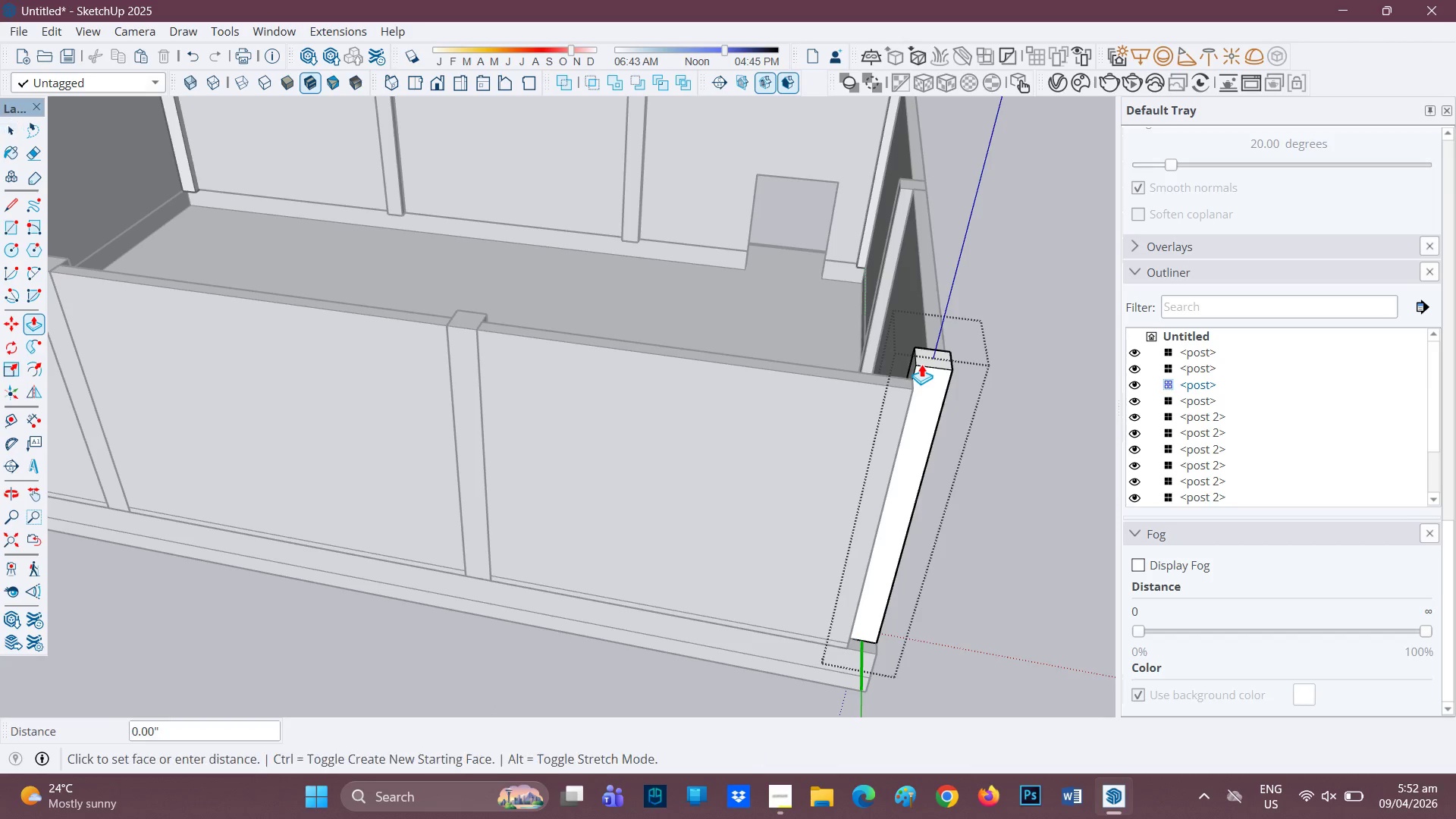 
left_click([921, 364])
 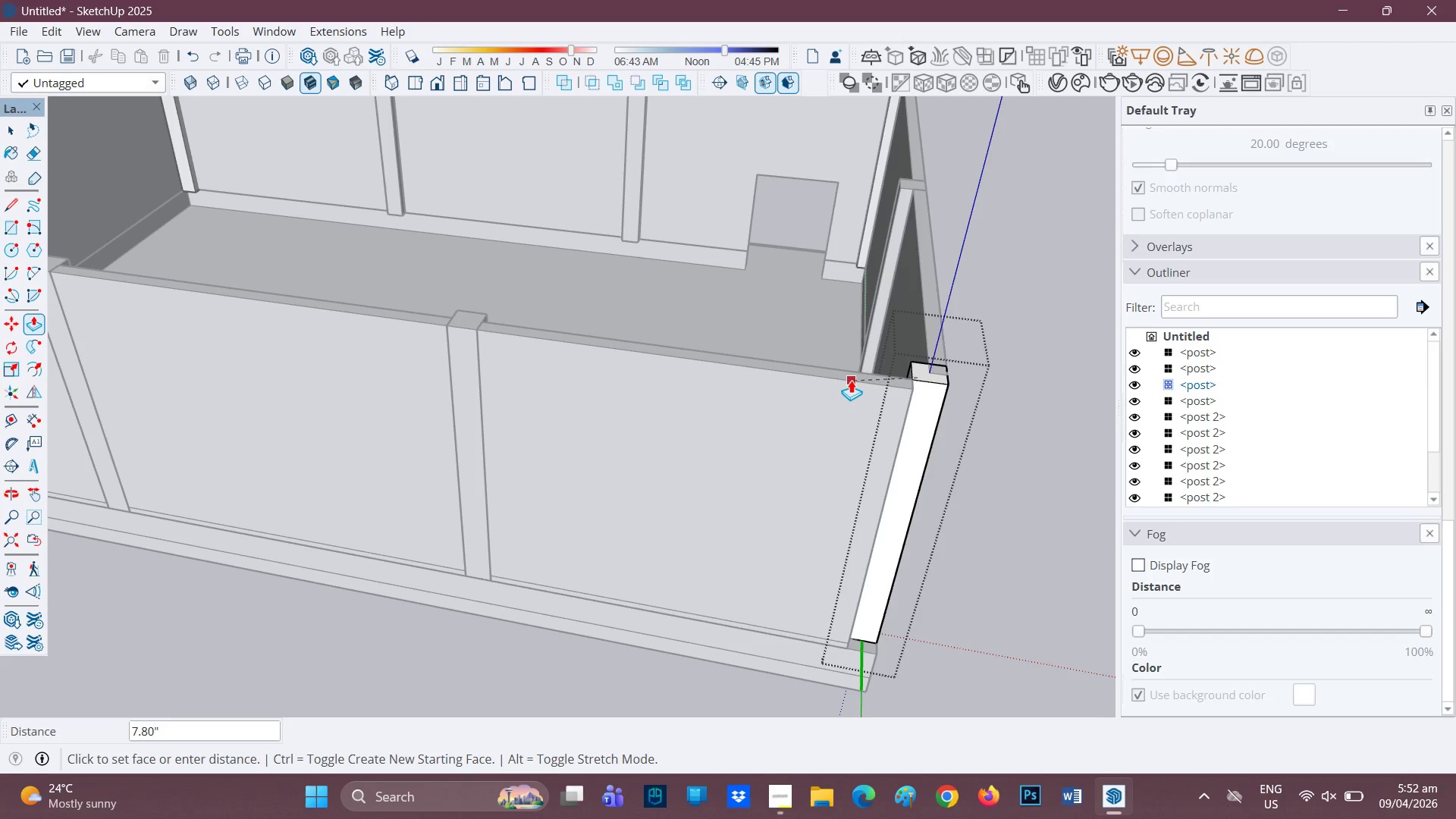 
left_click([851, 380])
 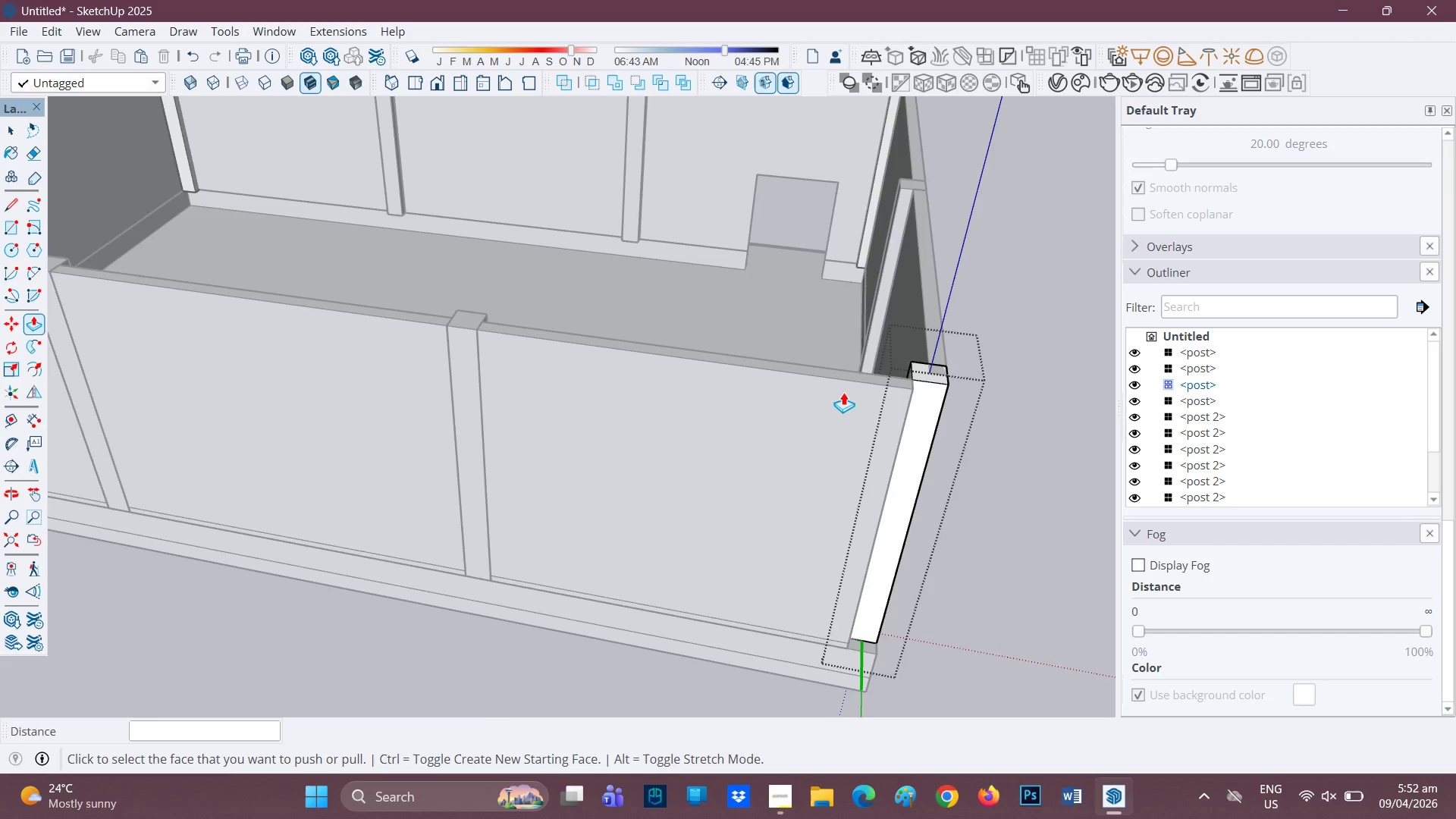 
scroll: coordinate [840, 428], scroll_direction: down, amount: 7.0
 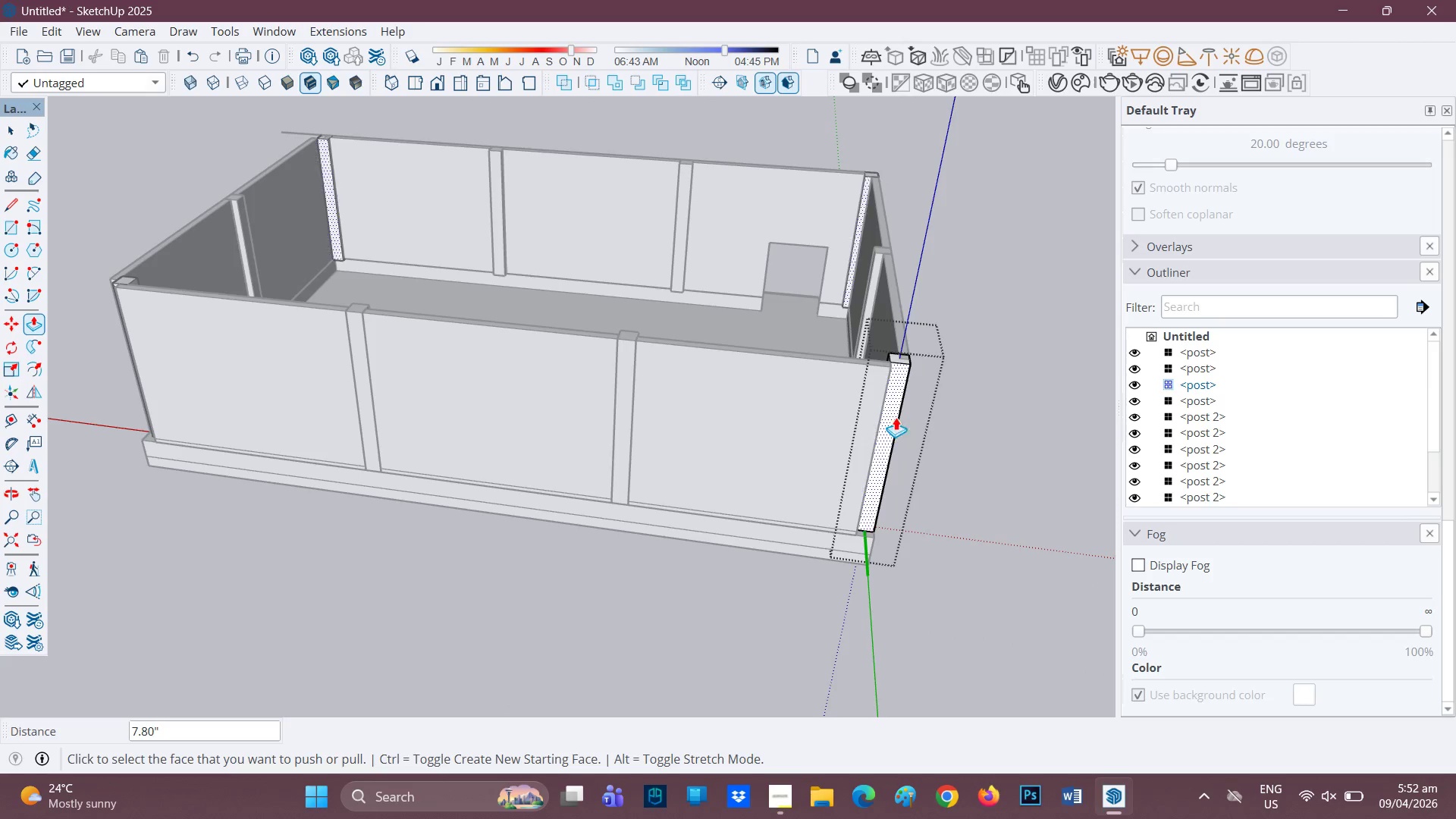 
scroll: coordinate [900, 396], scroll_direction: up, amount: 3.0
 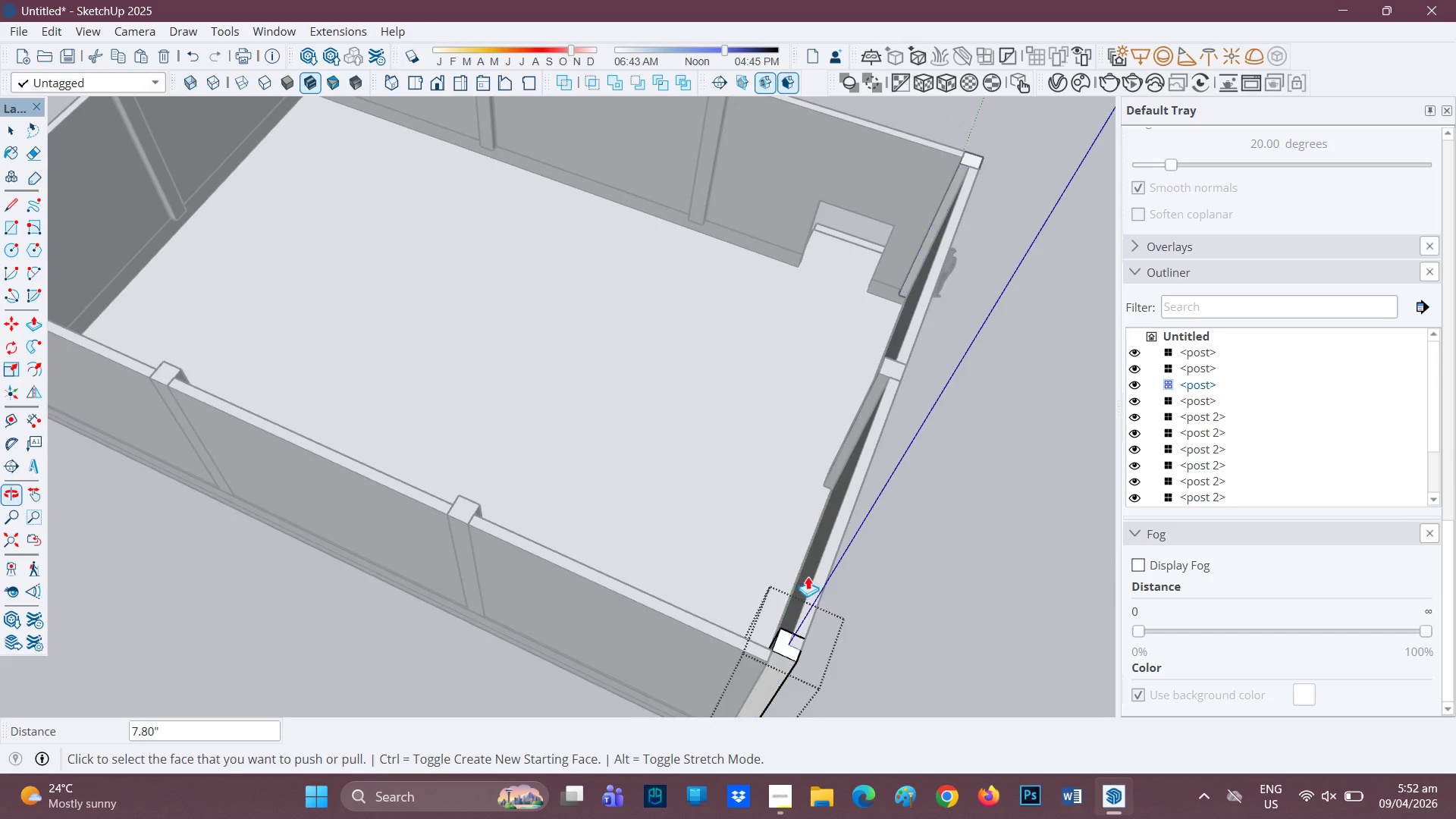 
key(E)
 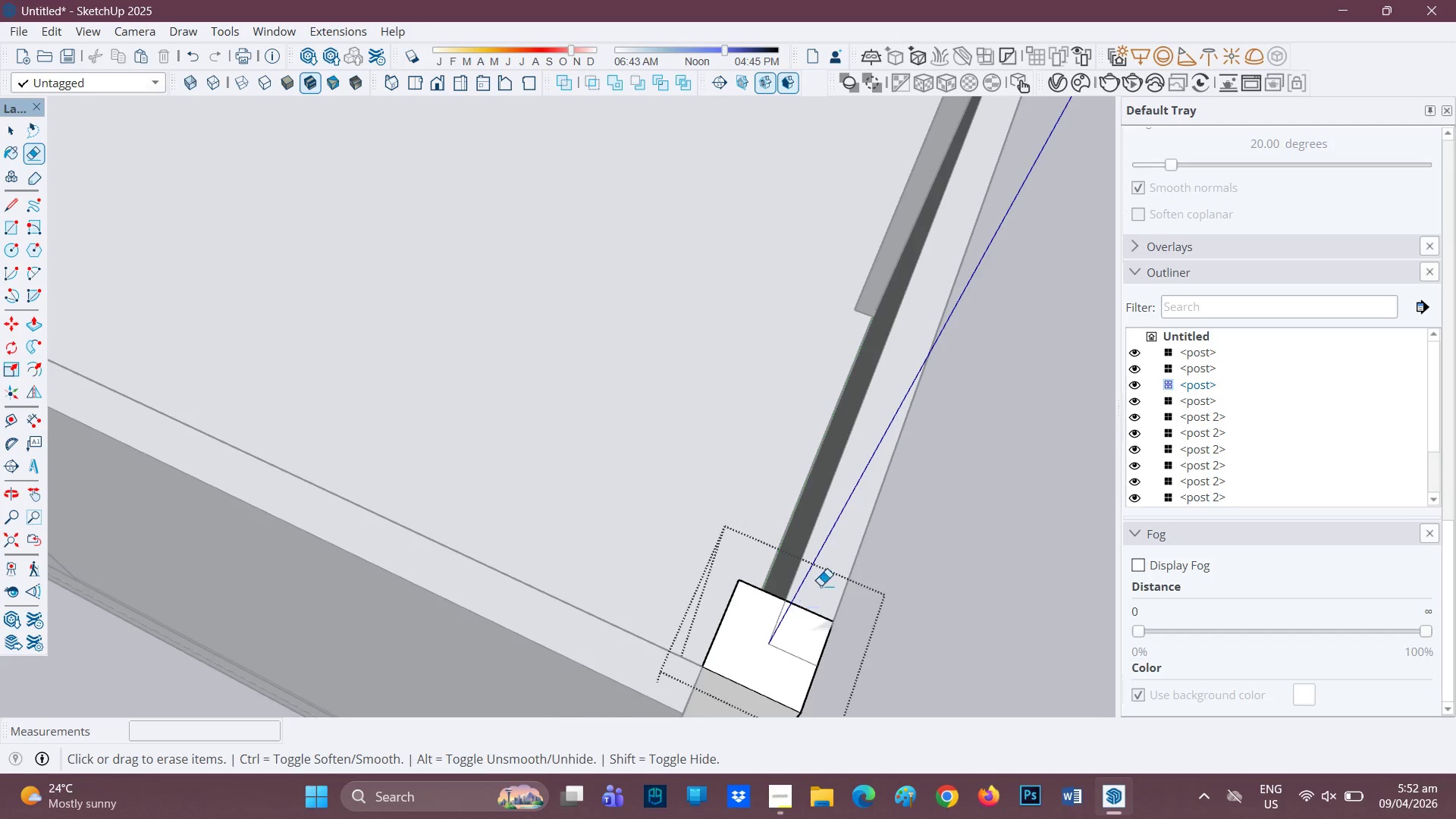 
scroll: coordinate [774, 635], scroll_direction: up, amount: 14.0
 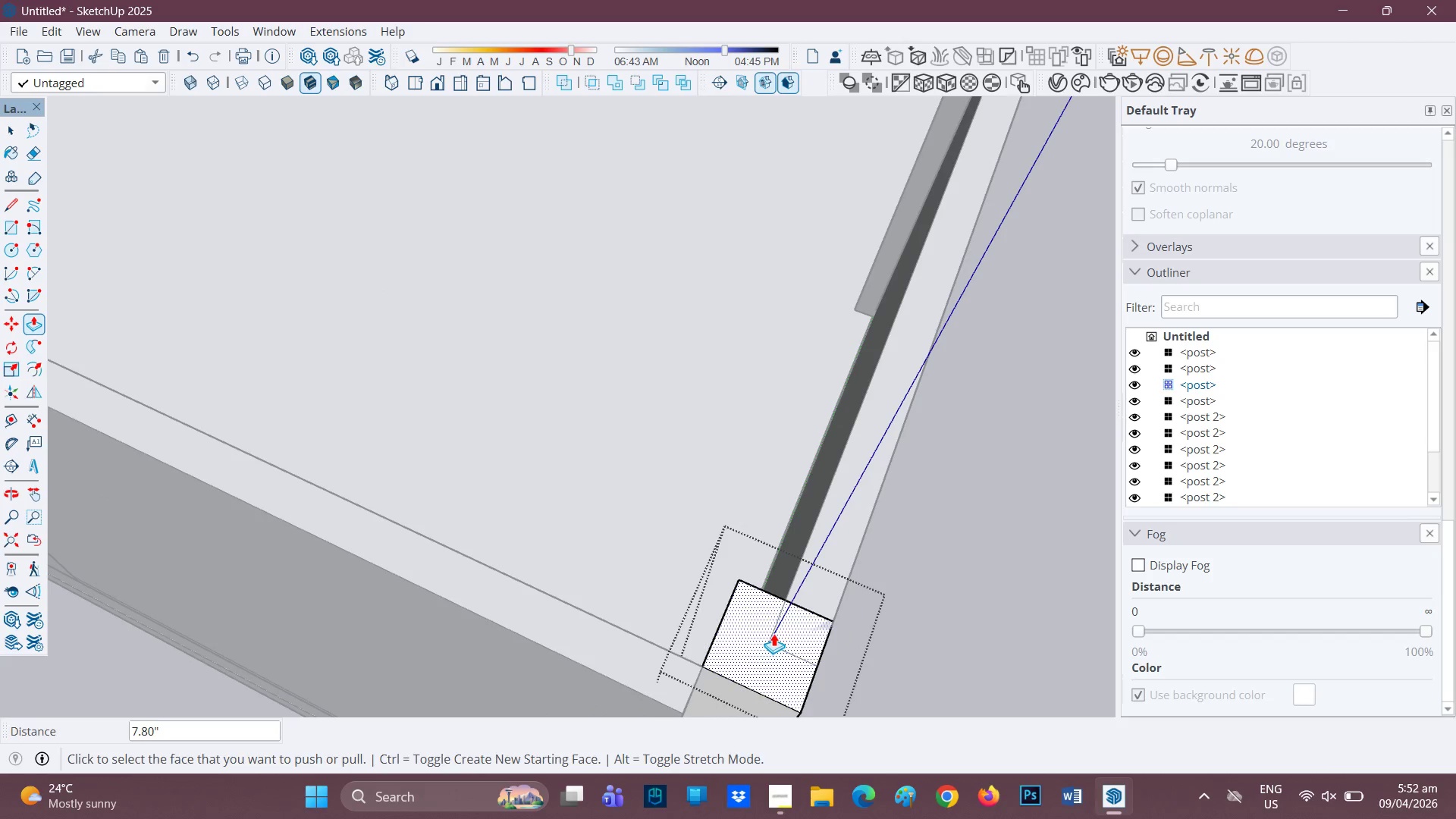 
key(Space)
 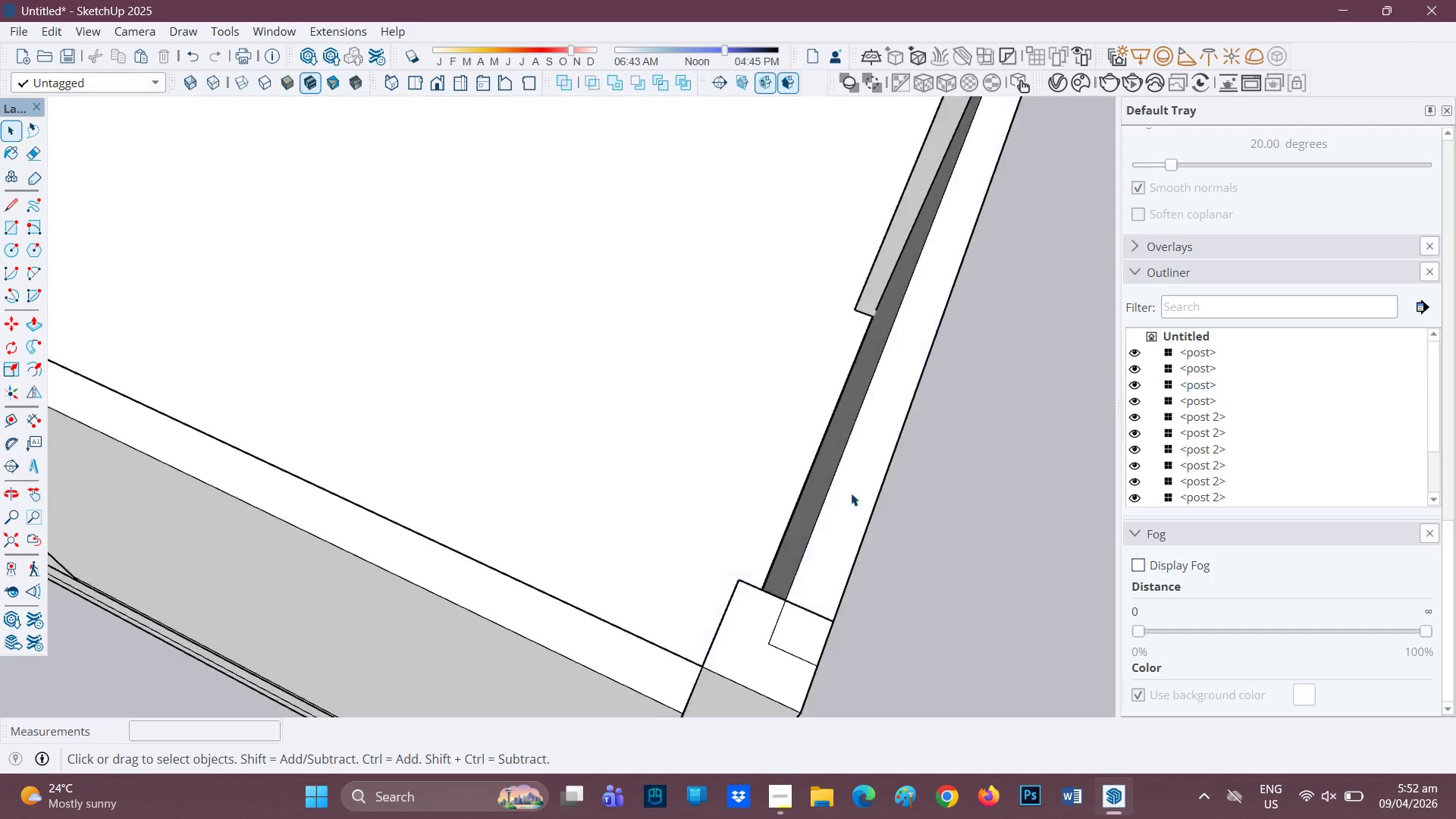 
double_click([851, 493])
 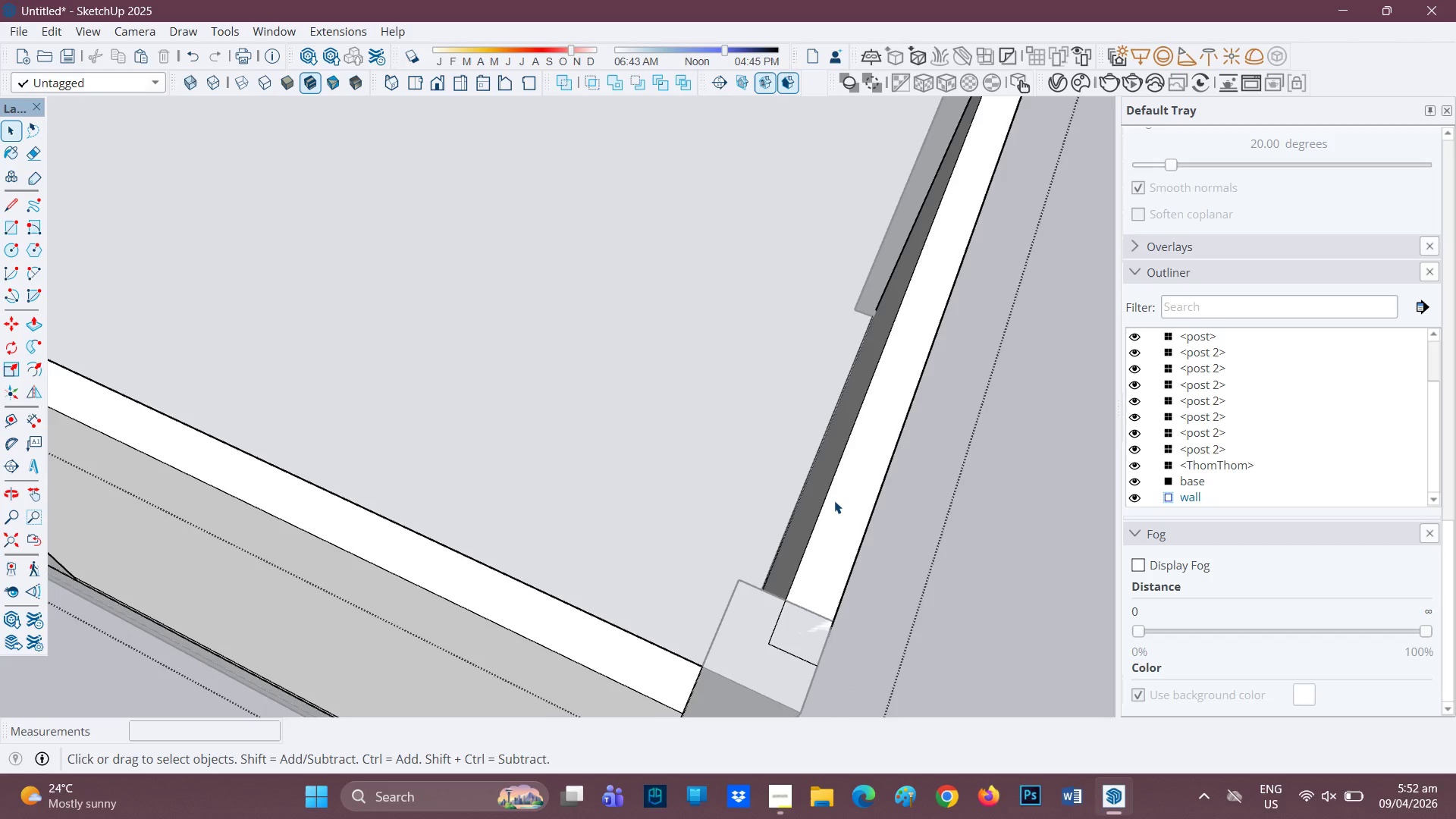 
double_click([835, 504])
 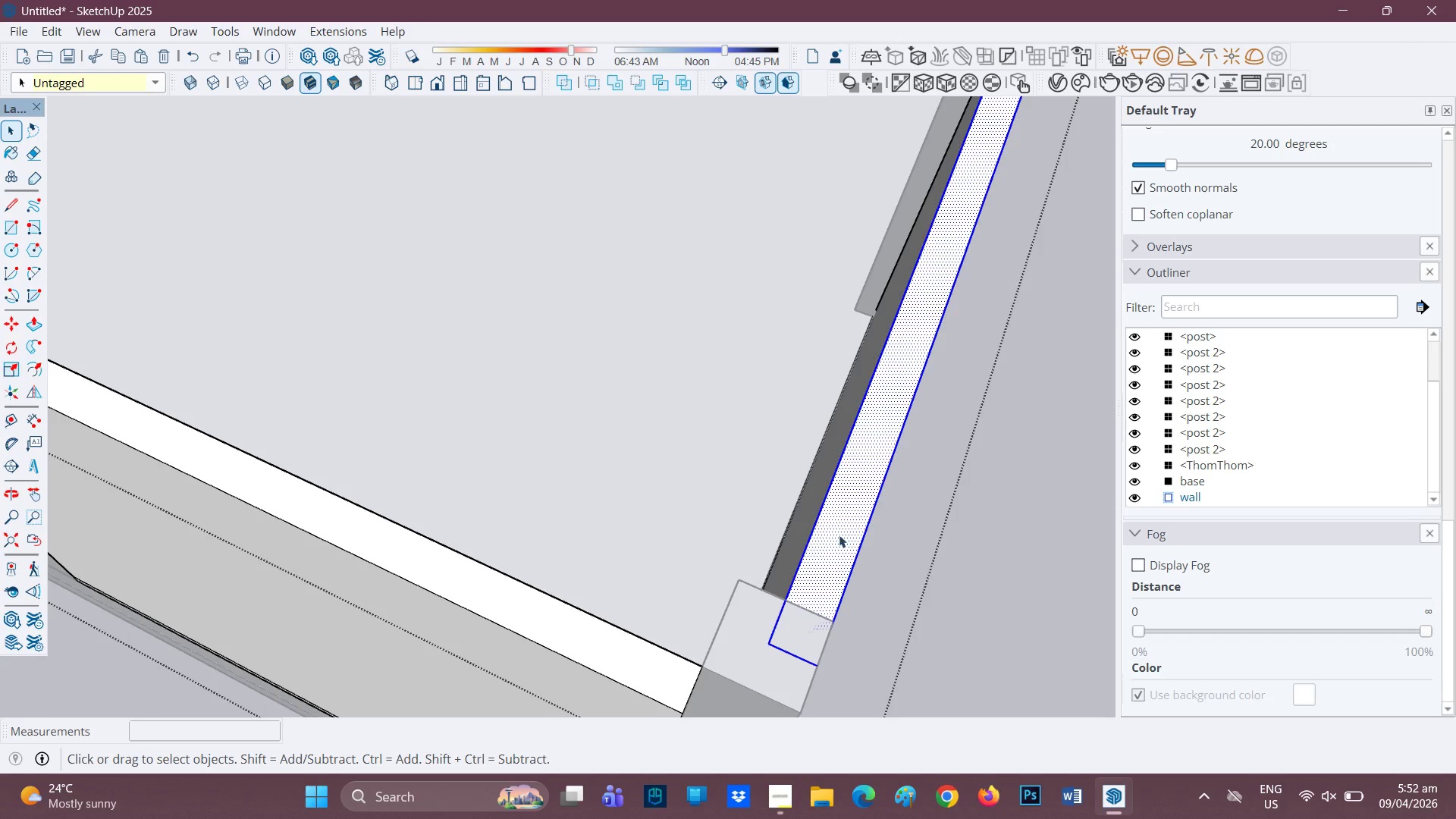 
left_click([849, 529])
 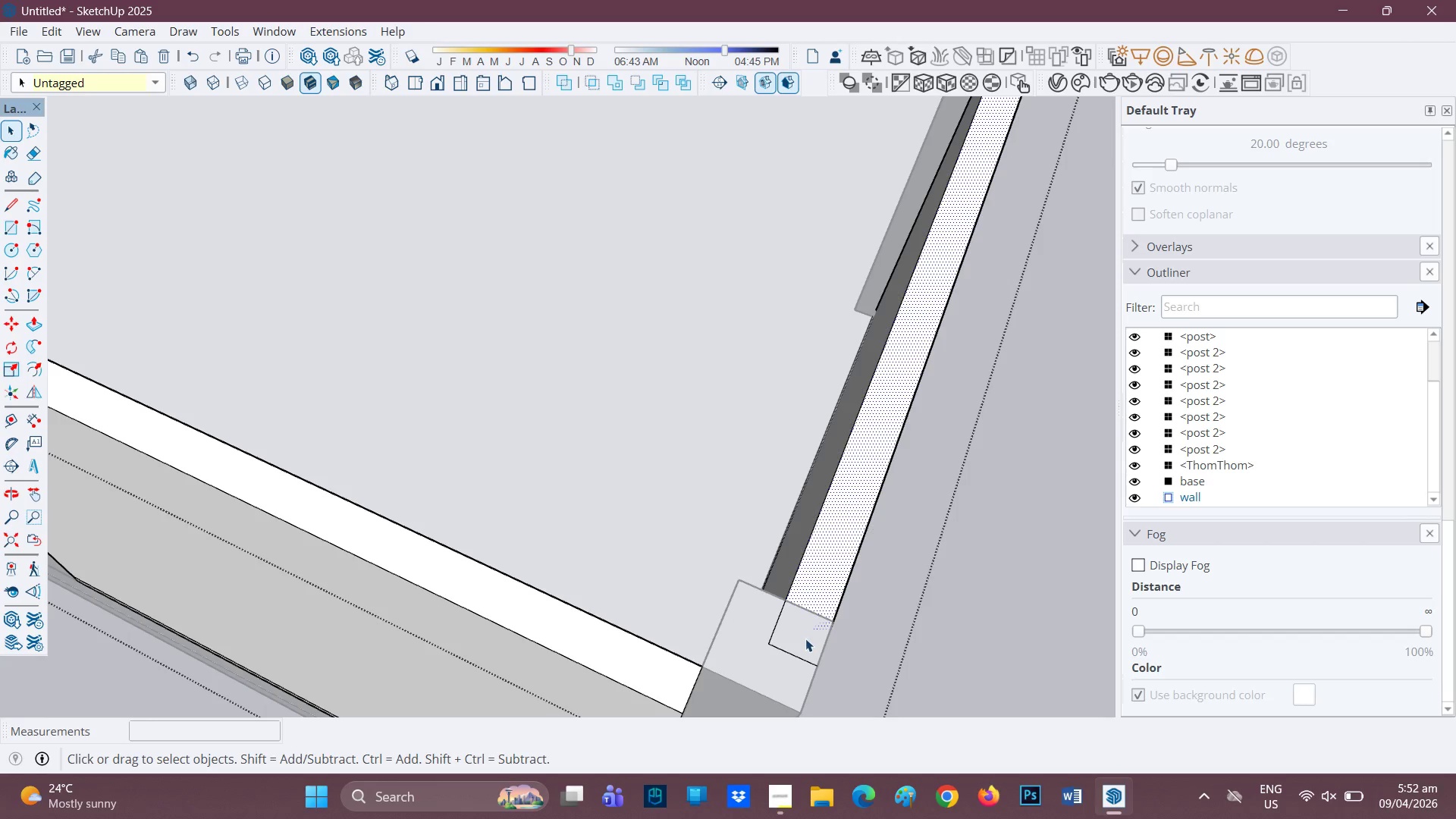 
key(E)
 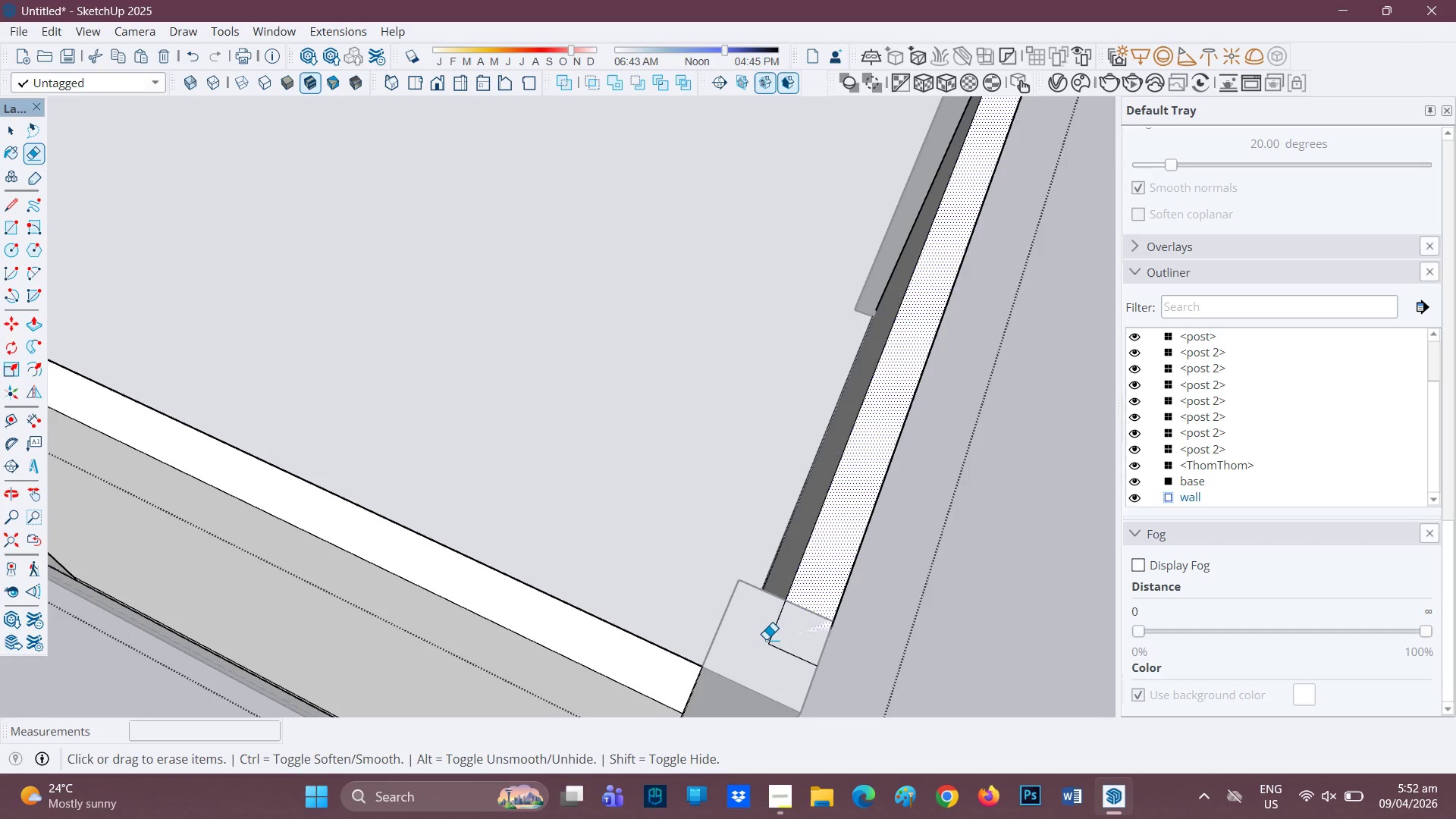 
left_click_drag(start_coordinate=[766, 639], to_coordinate=[773, 647])
 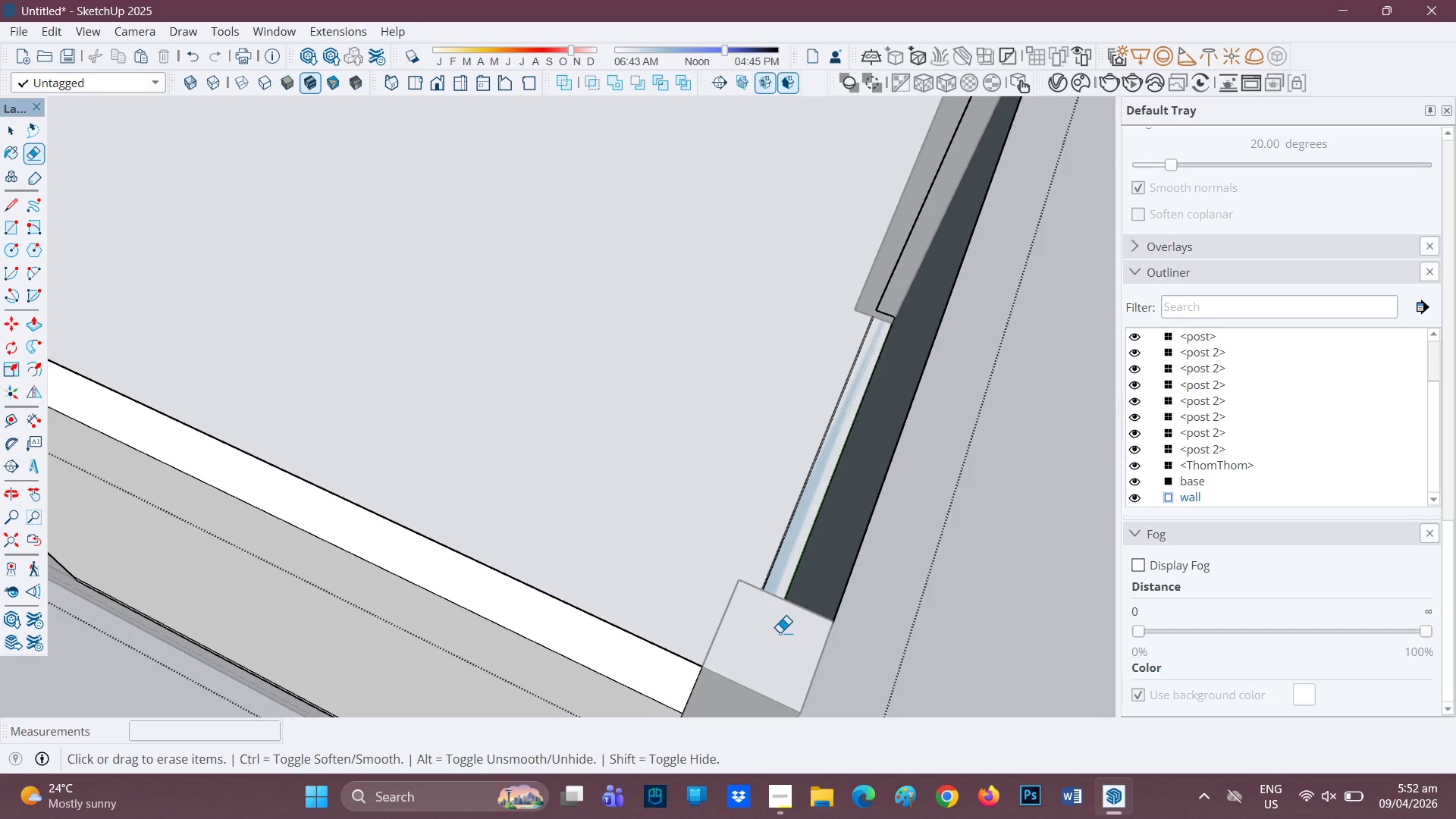 
key(Control+Z)
 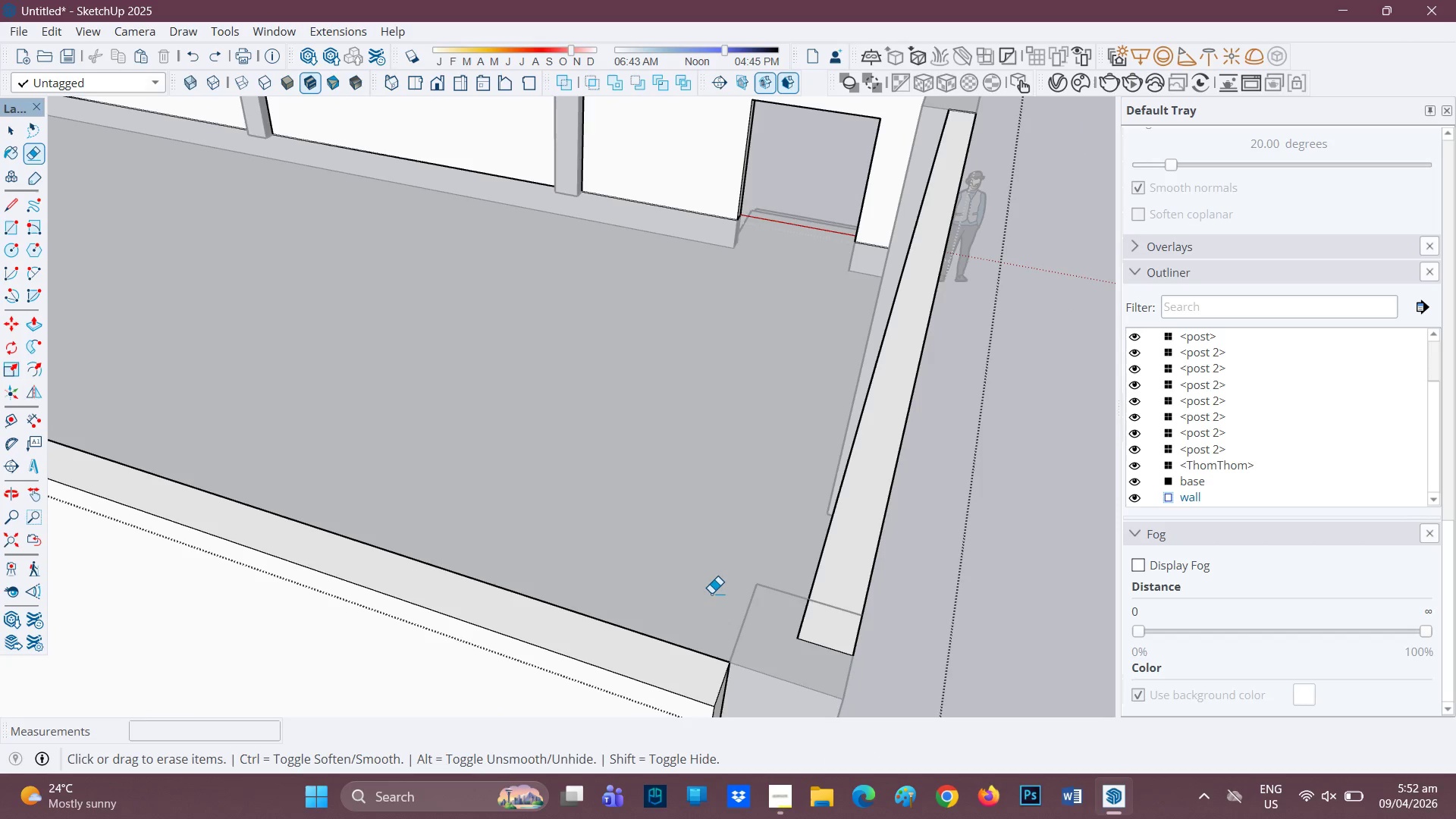 
key(H)
 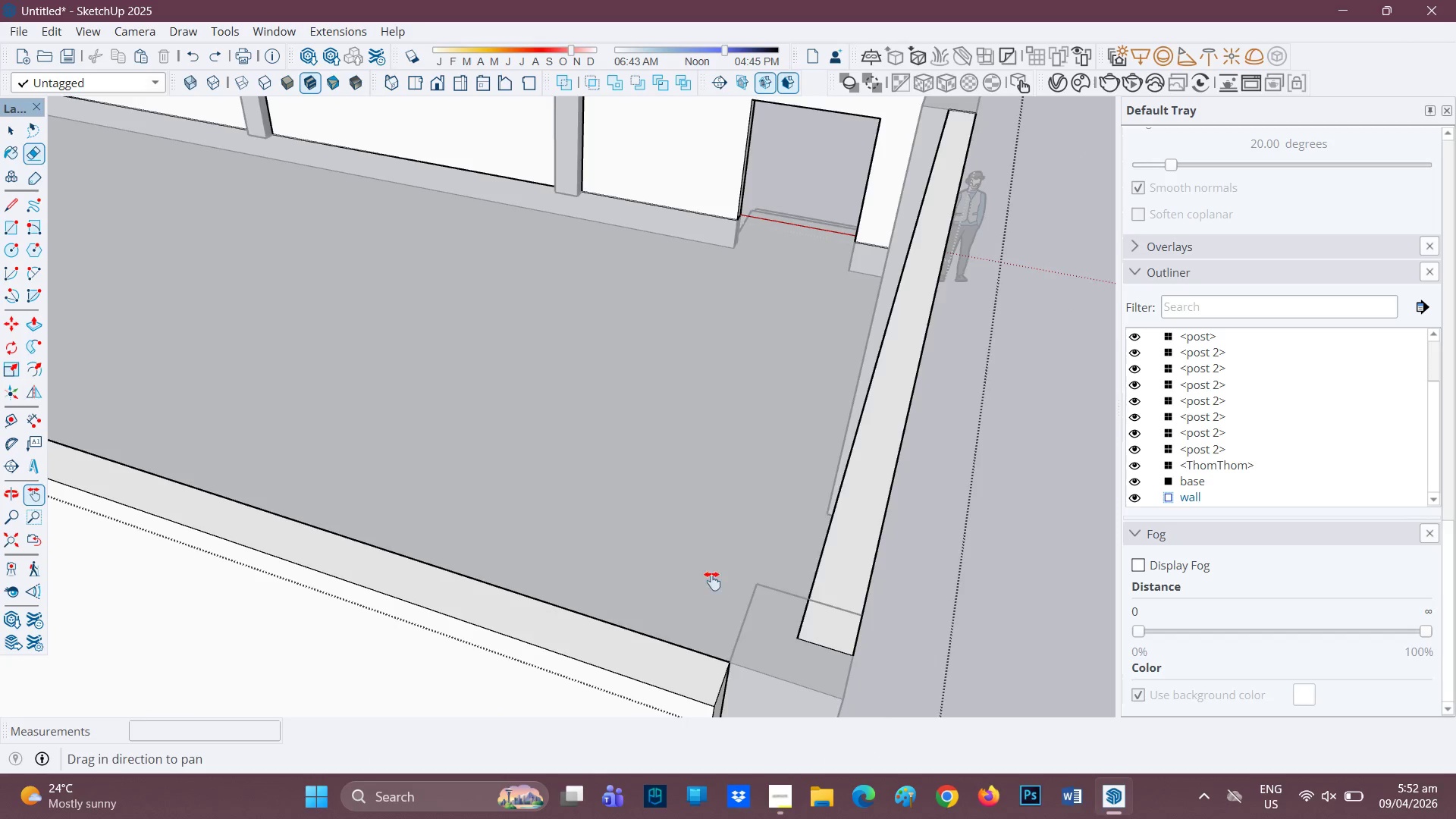 
left_click_drag(start_coordinate=[714, 593], to_coordinate=[664, 347])
 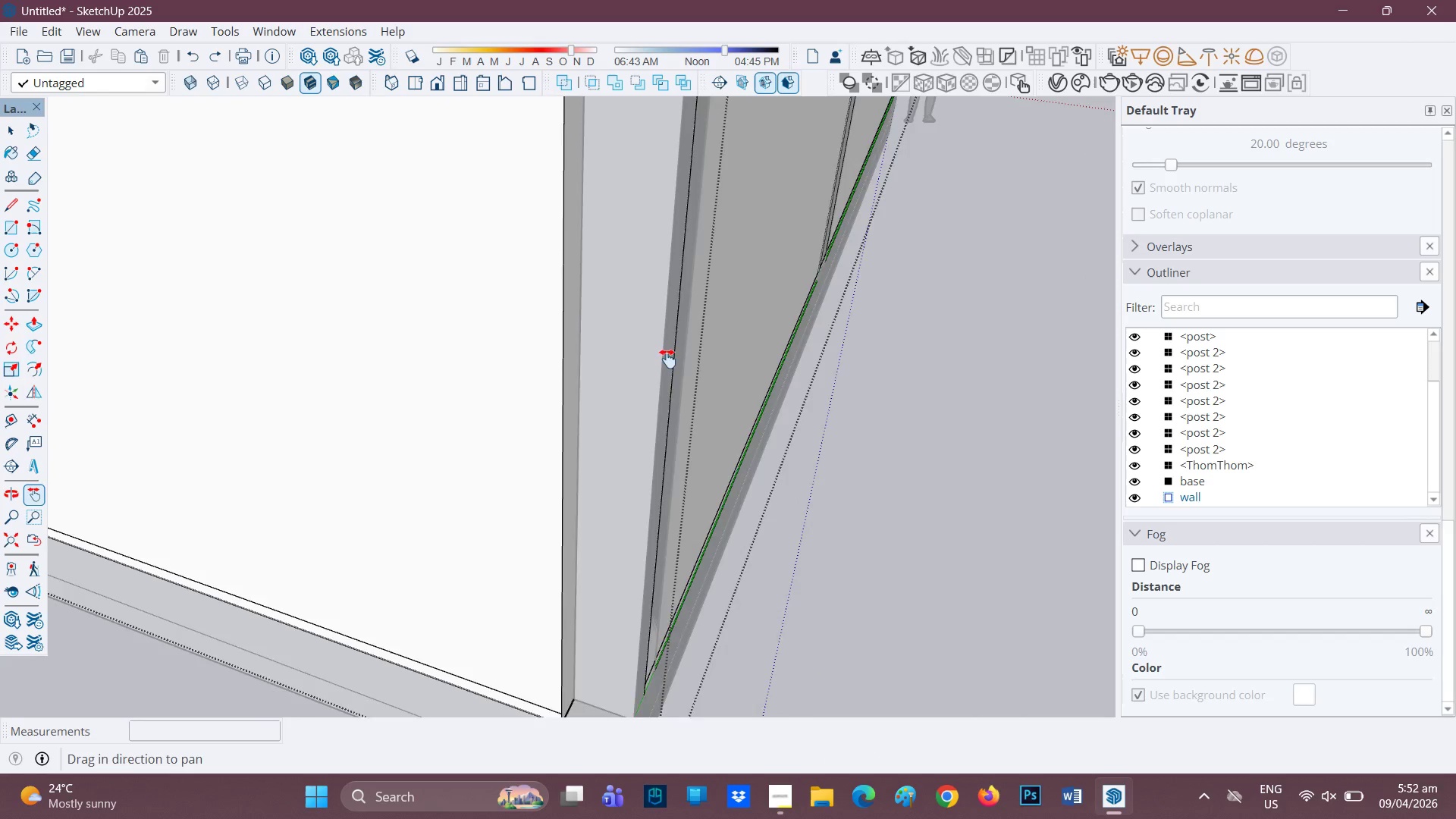 
scroll: coordinate [675, 463], scroll_direction: down, amount: 6.0
 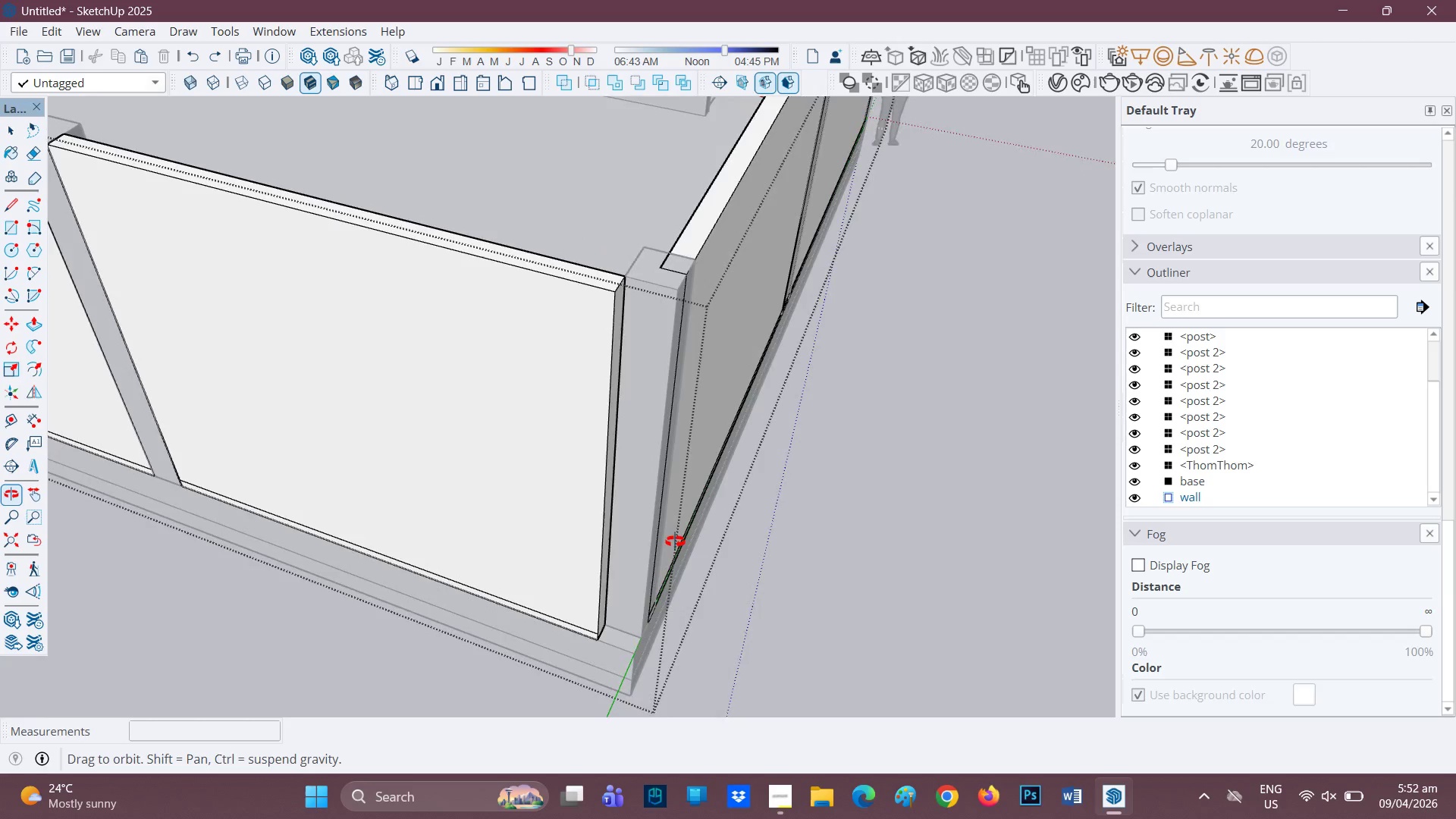 
key(Space)
 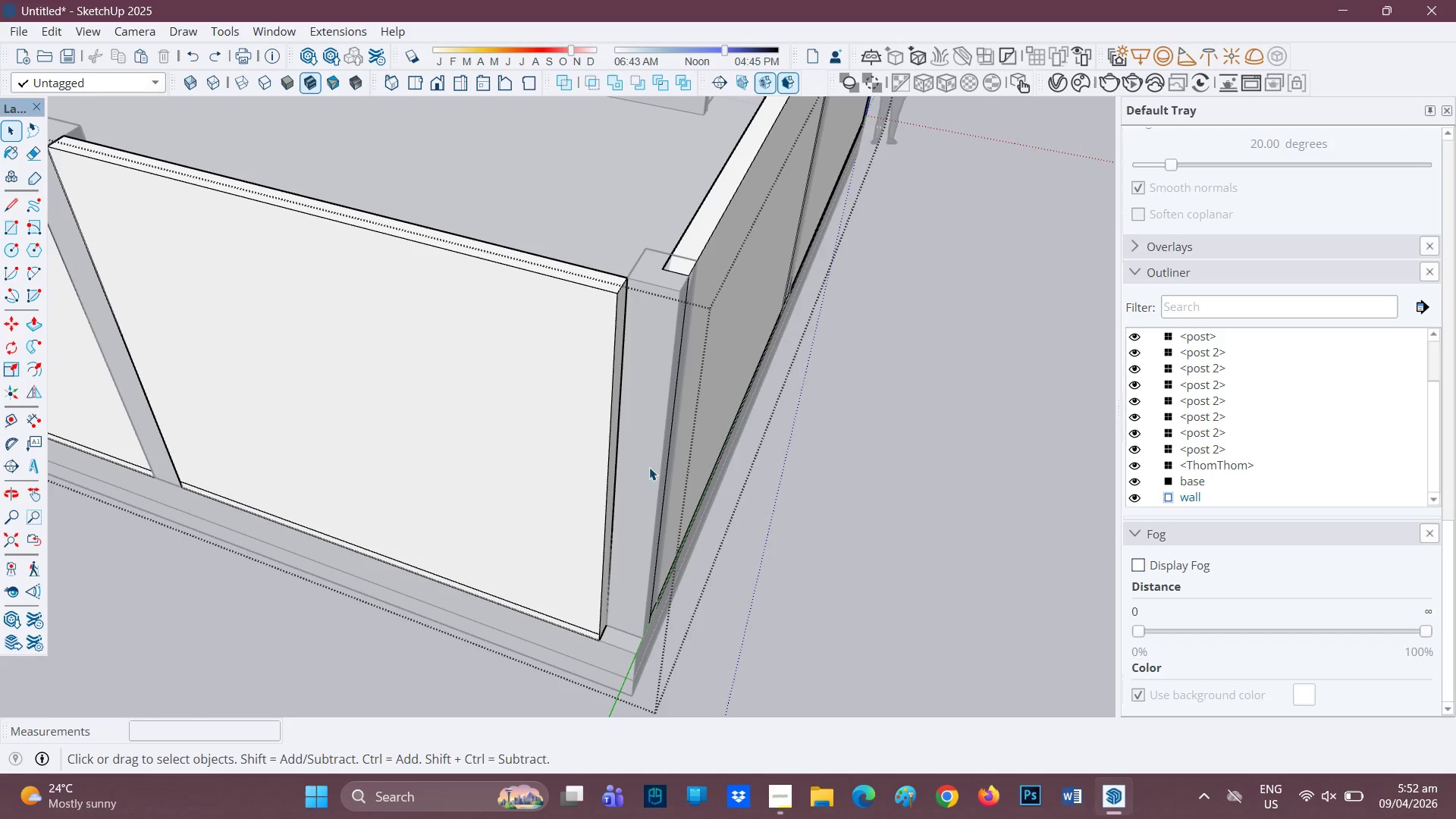 
left_click([649, 467])
 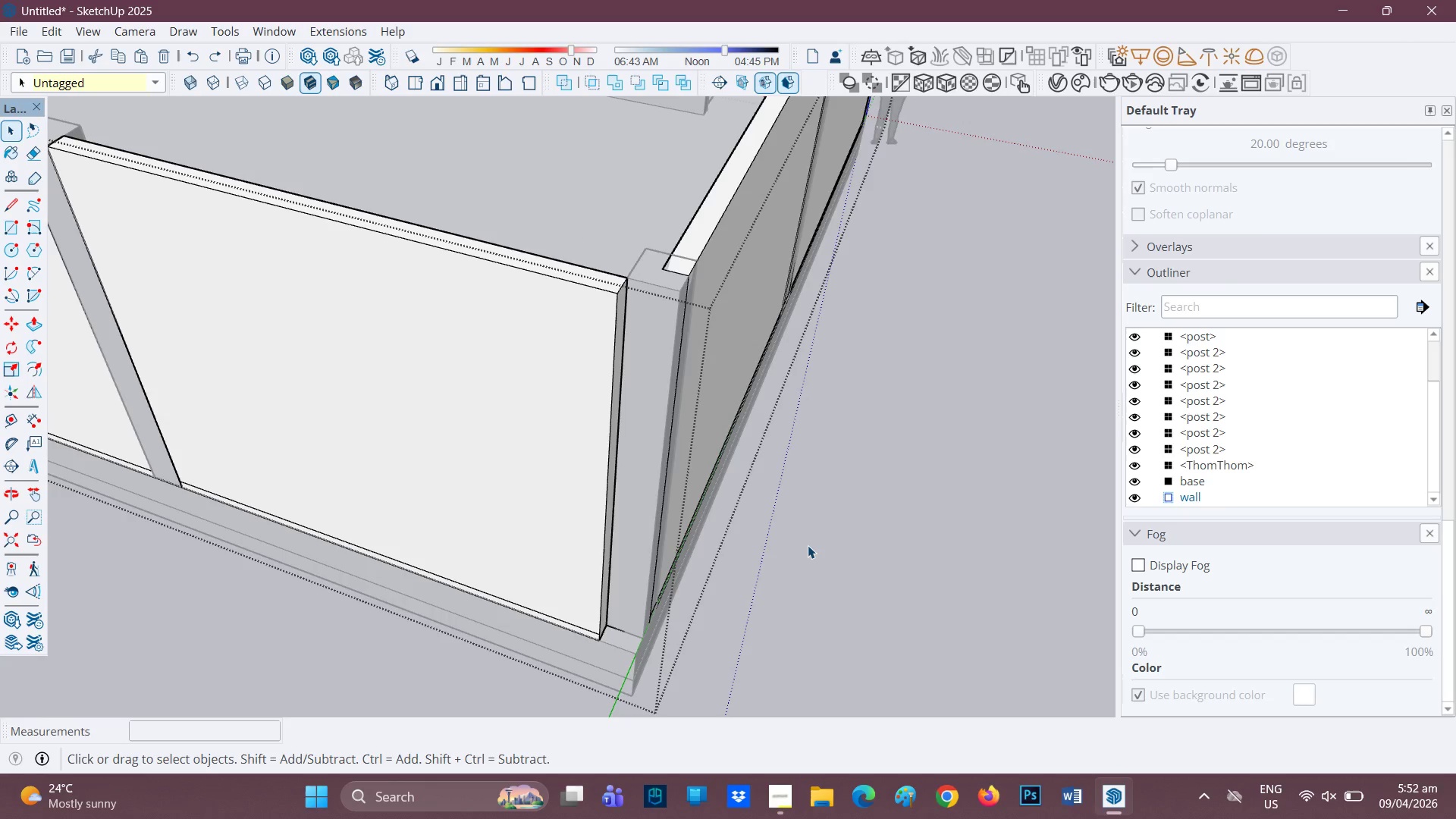 
double_click([808, 545])
 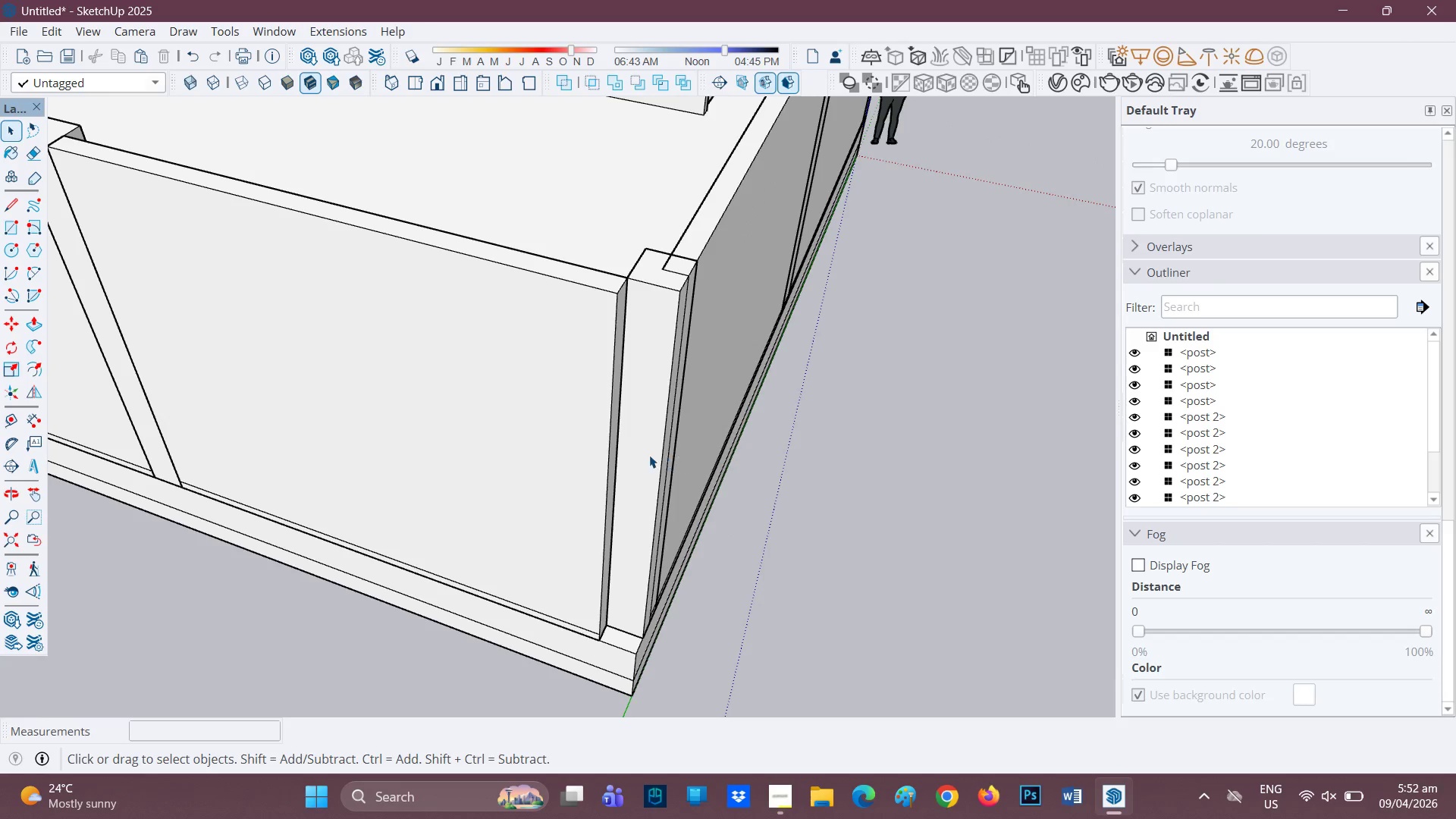 
left_click([647, 454])
 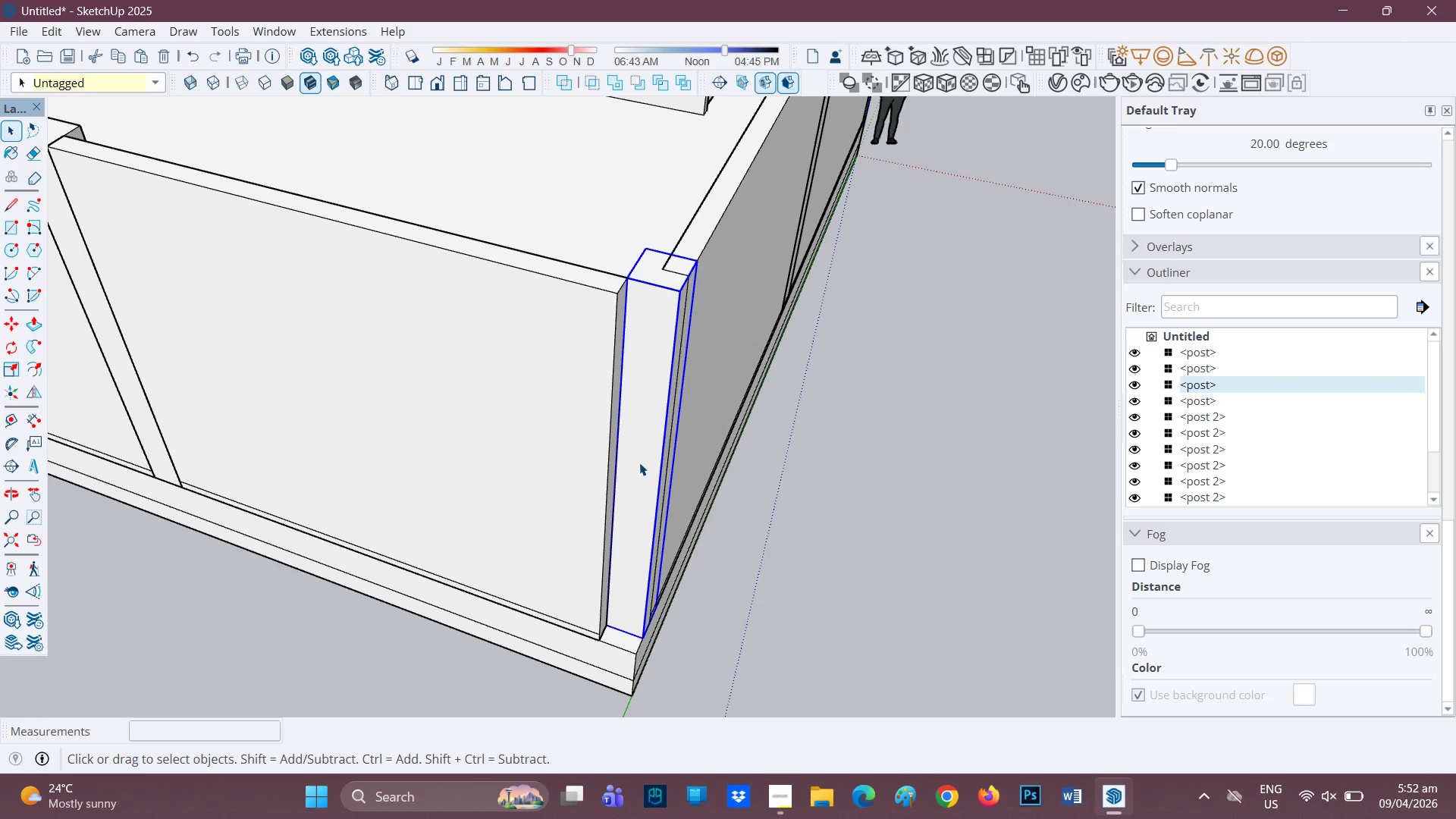 
key(M)
 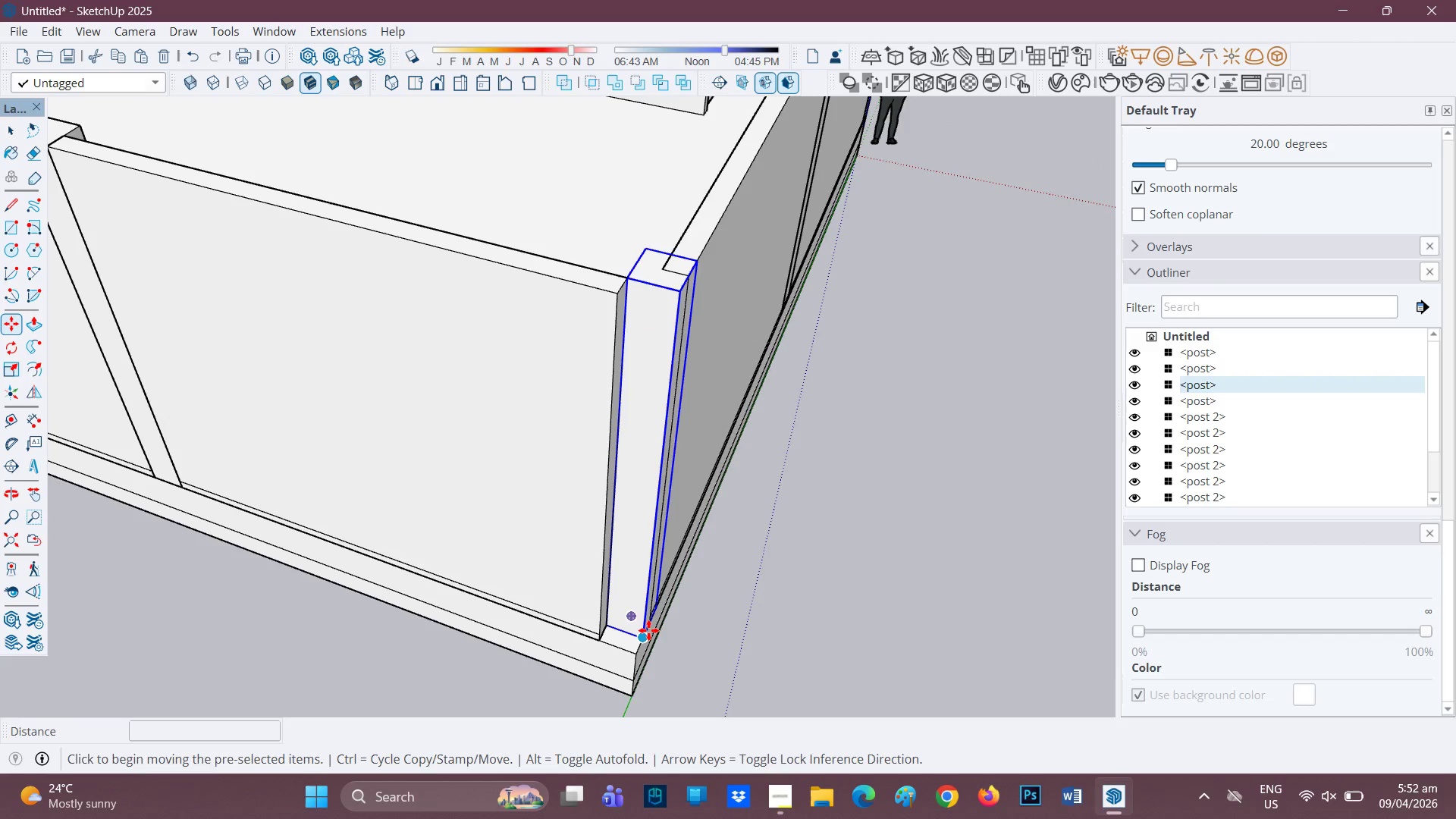 
left_click([648, 631])
 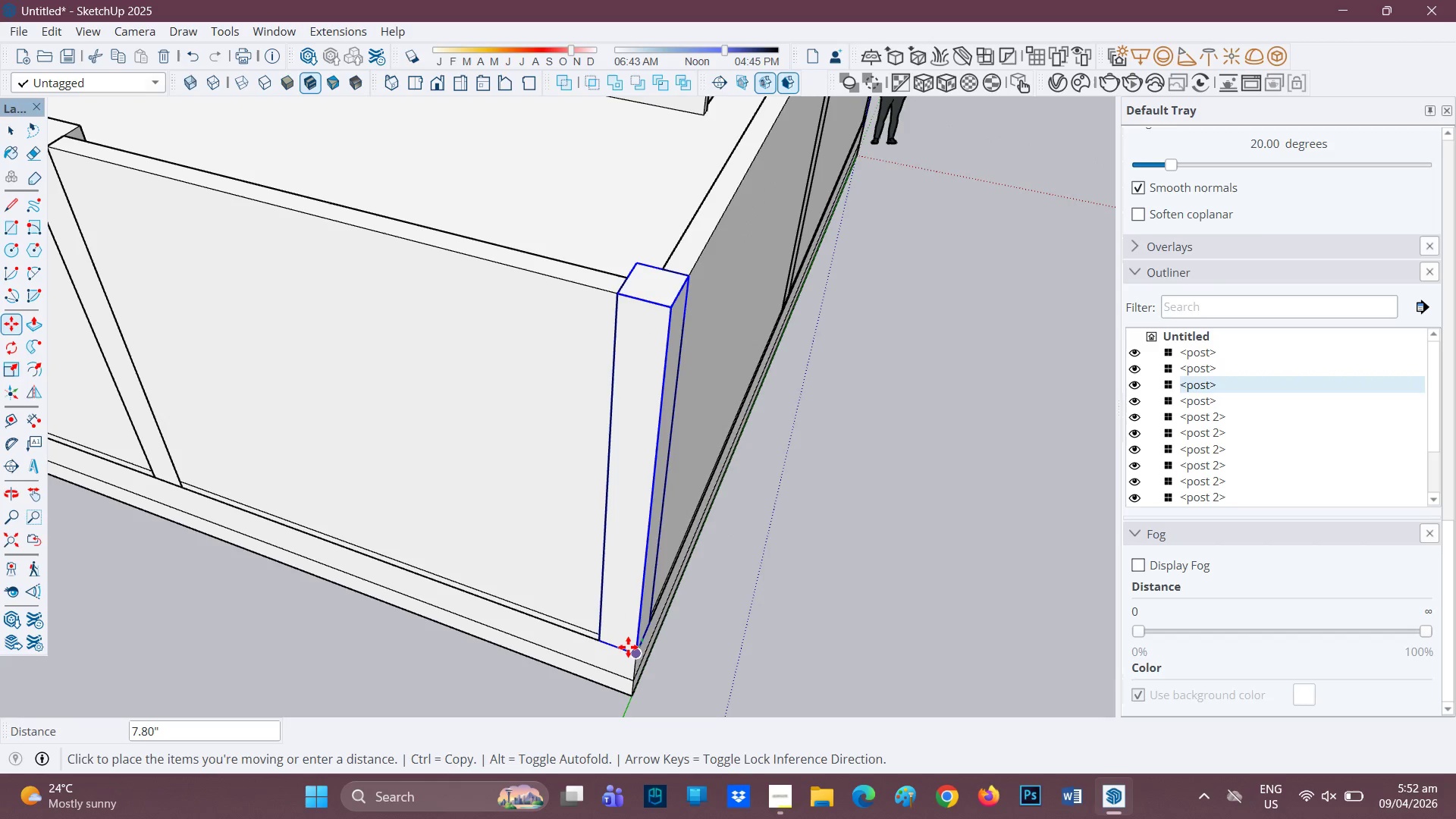 
left_click([628, 647])
 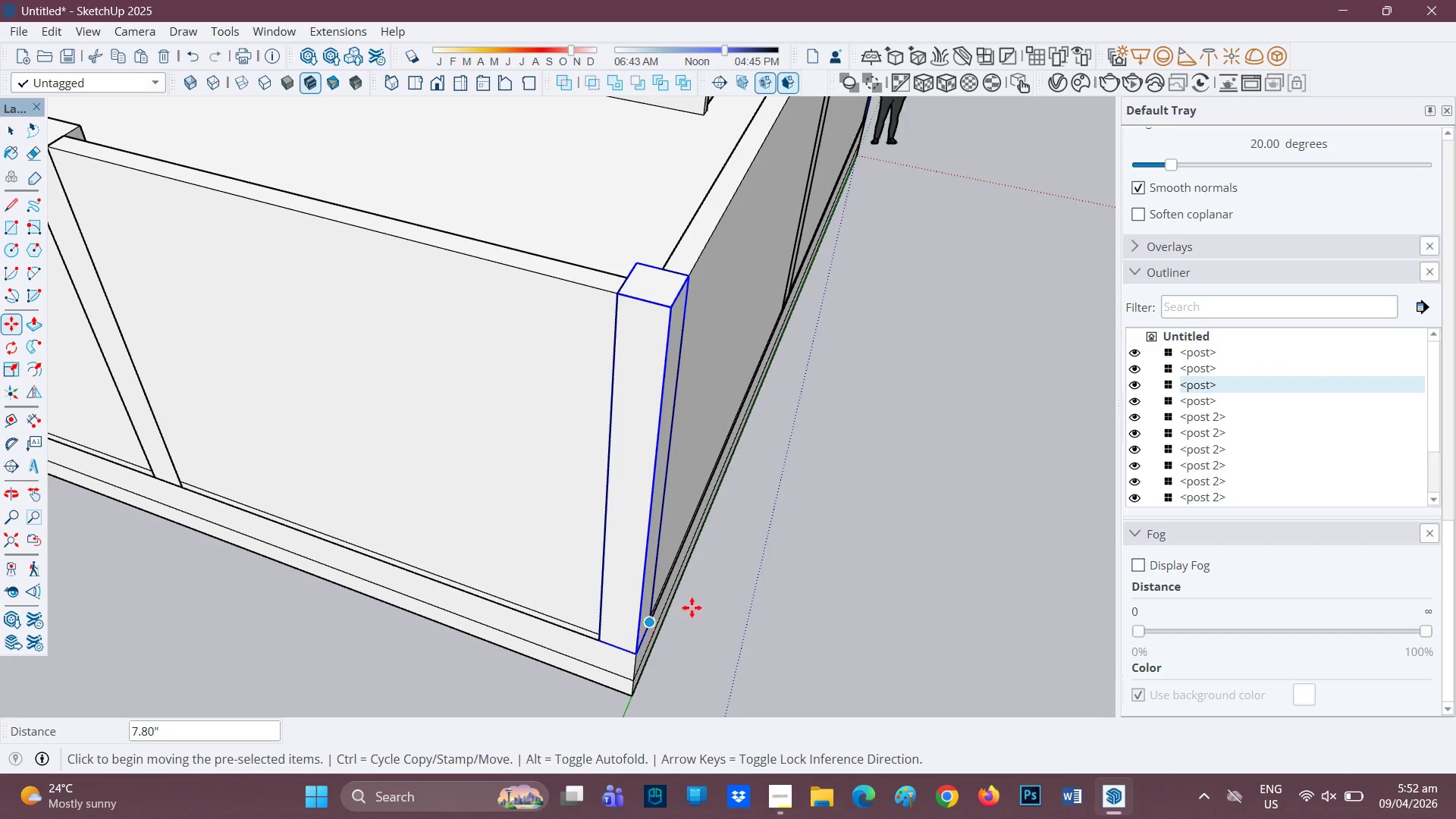 
scroll: coordinate [526, 475], scroll_direction: down, amount: 10.0
 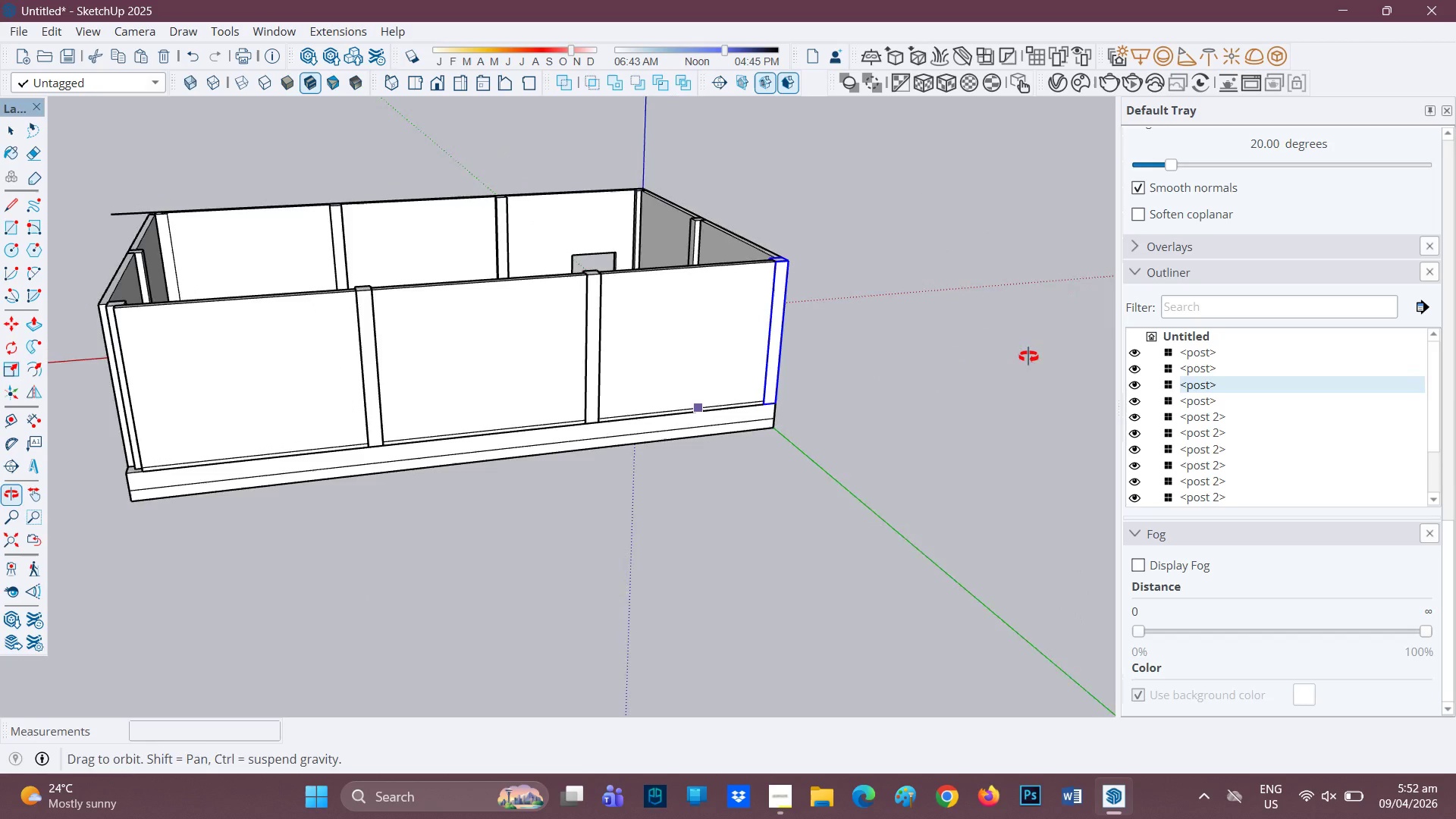 
scroll: coordinate [295, 467], scroll_direction: up, amount: 1.0
 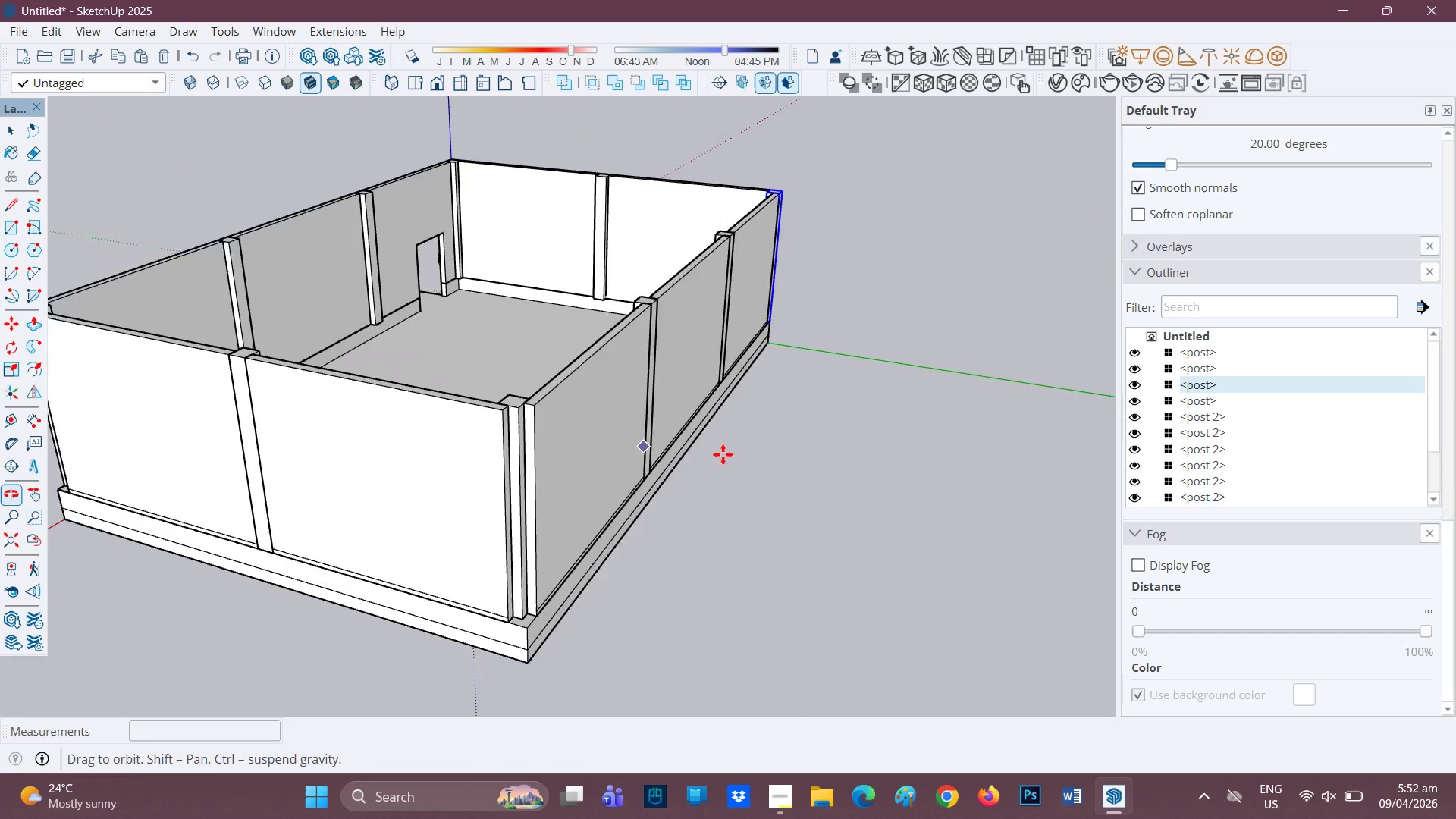 
key(Space)
 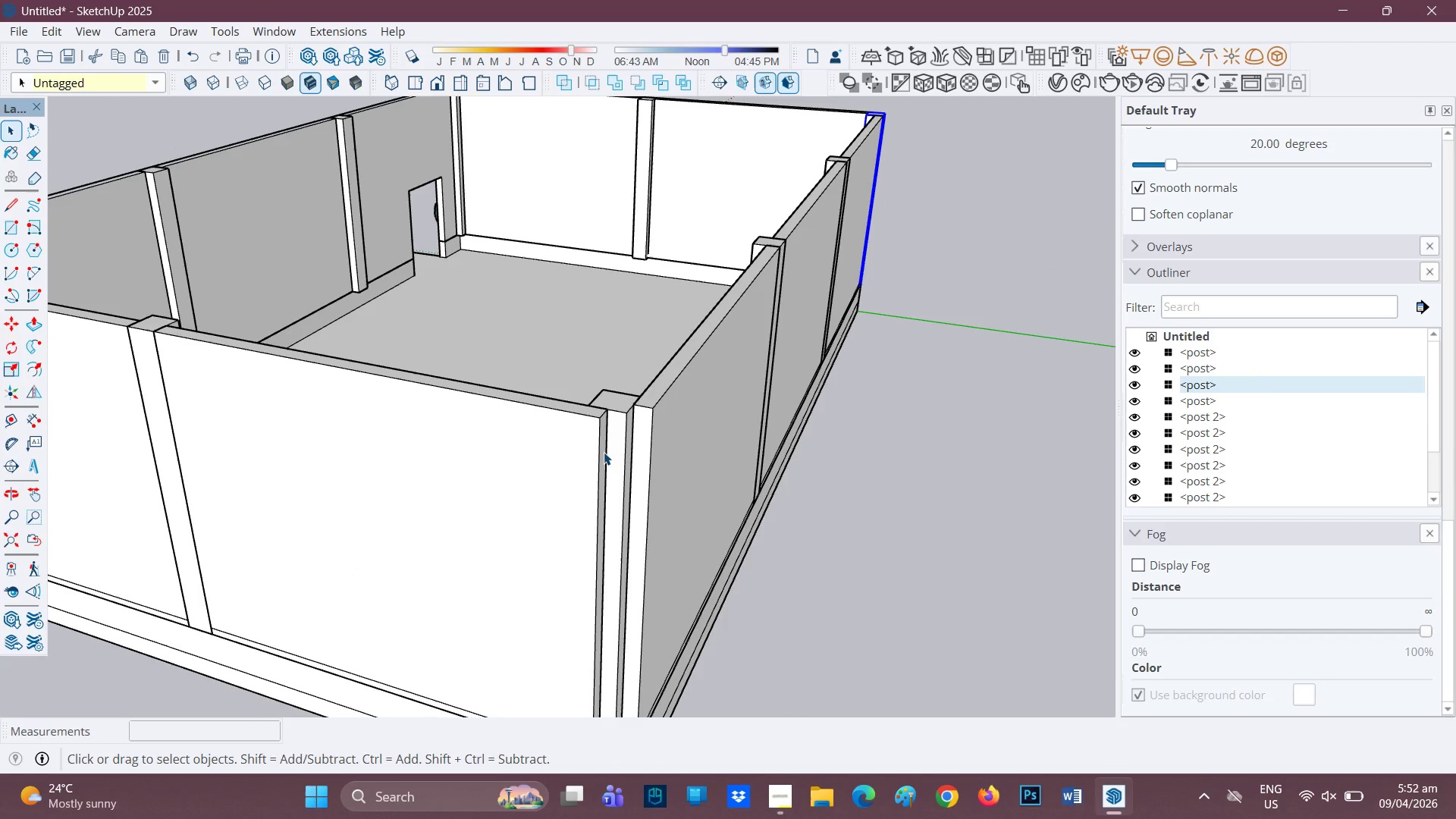 
scroll: coordinate [495, 385], scroll_direction: up, amount: 5.0
 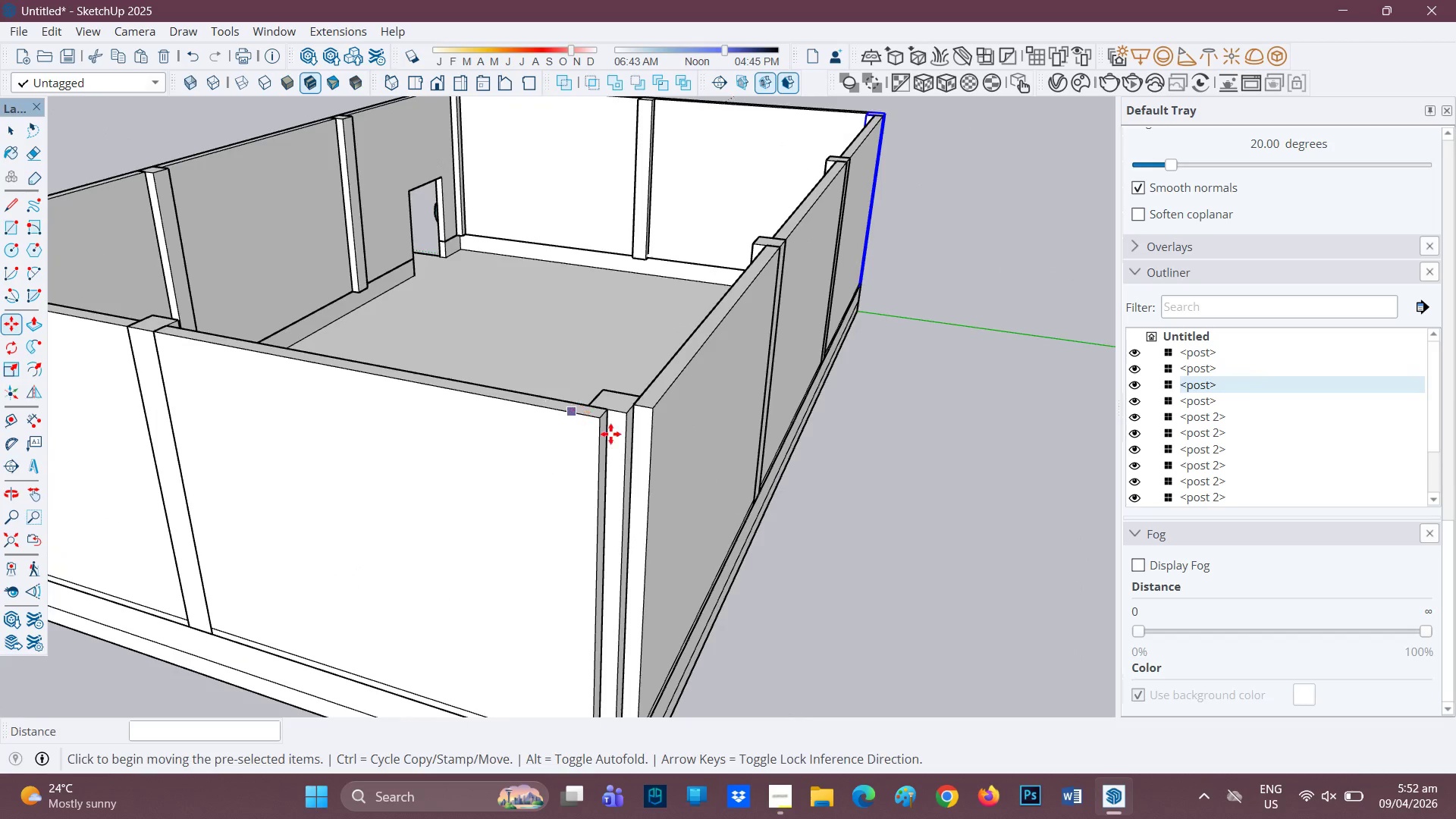 
left_click([604, 452])
 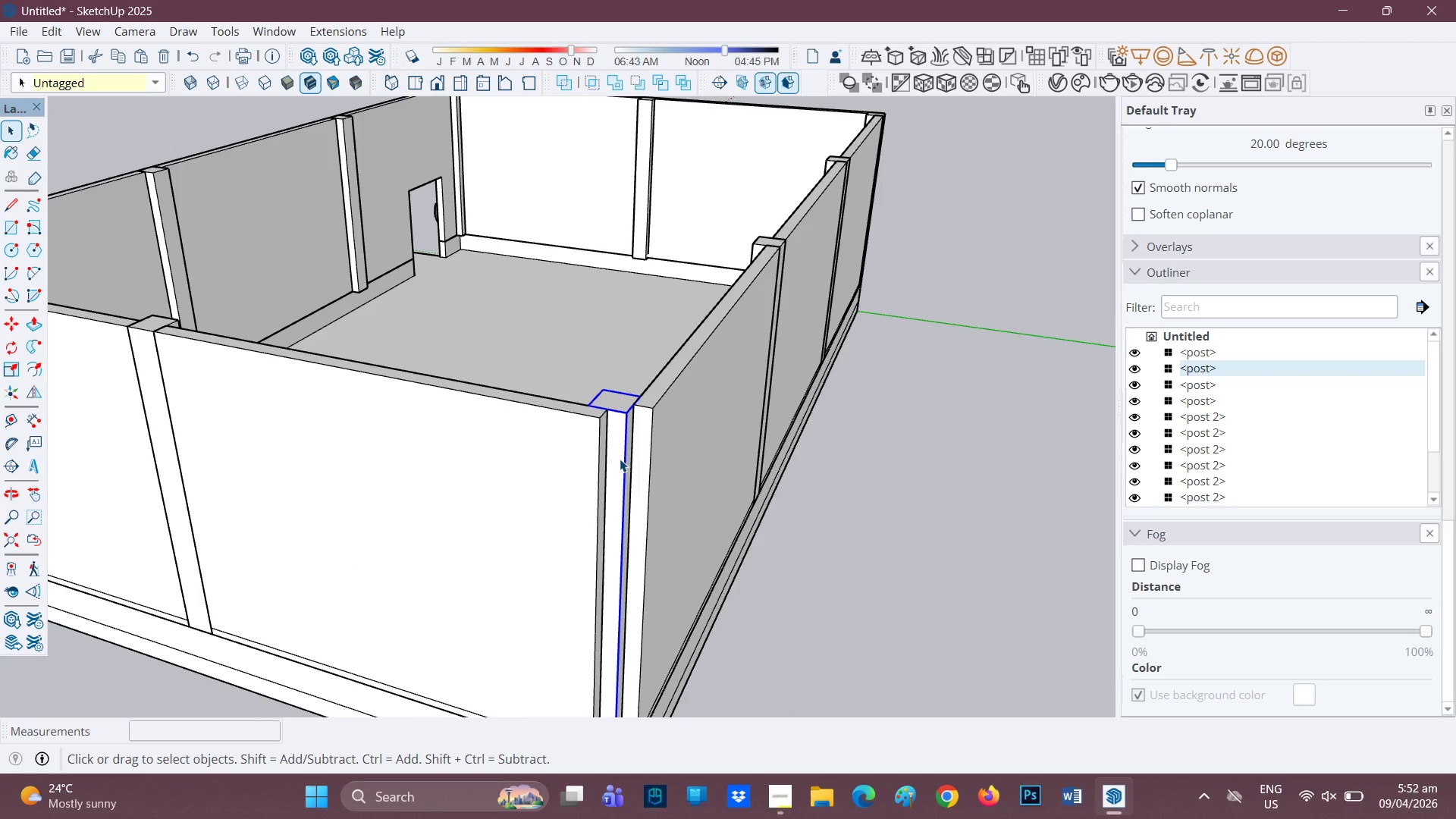 
key(M)
 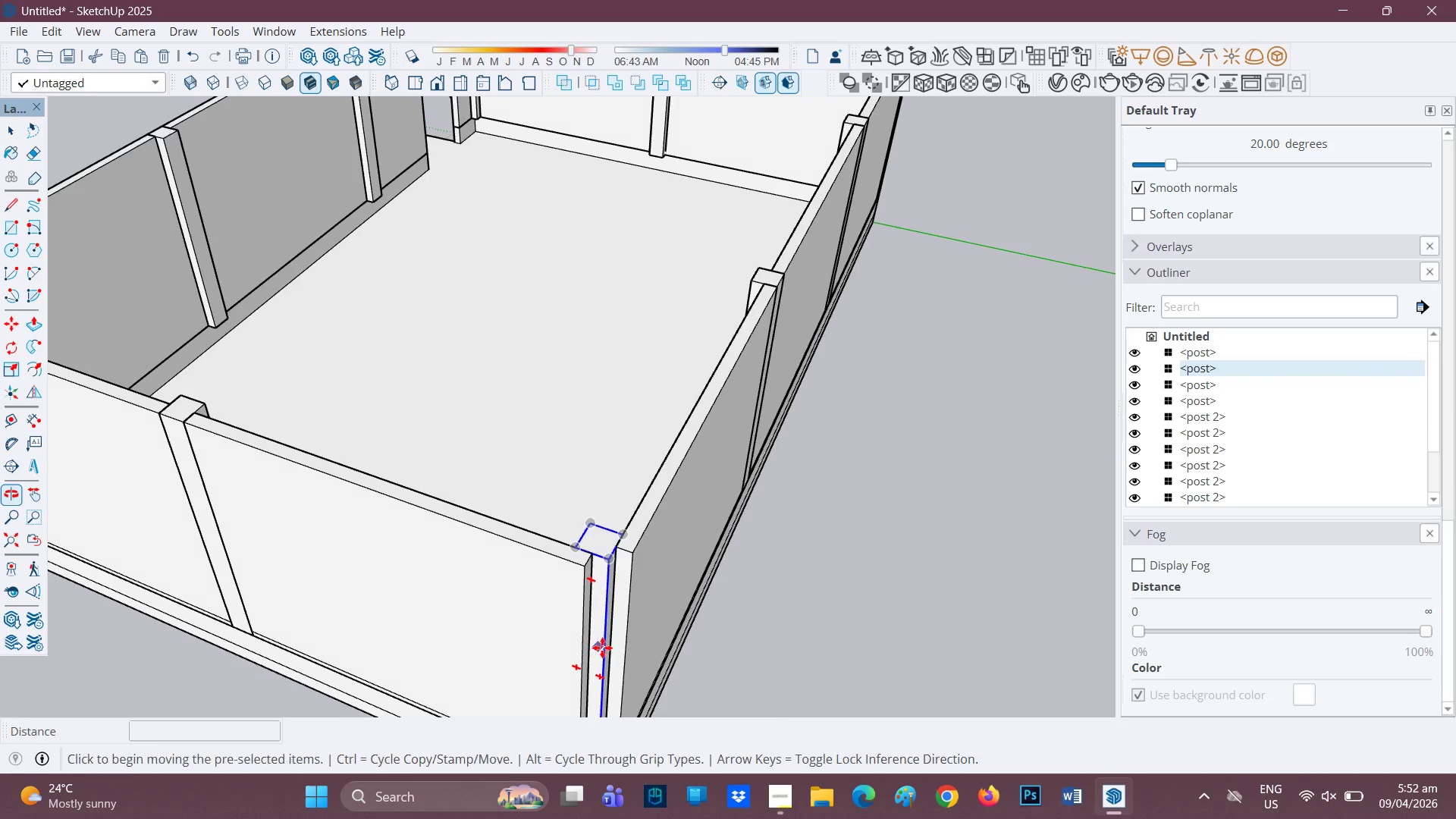 
scroll: coordinate [613, 485], scroll_direction: down, amount: 1.0
 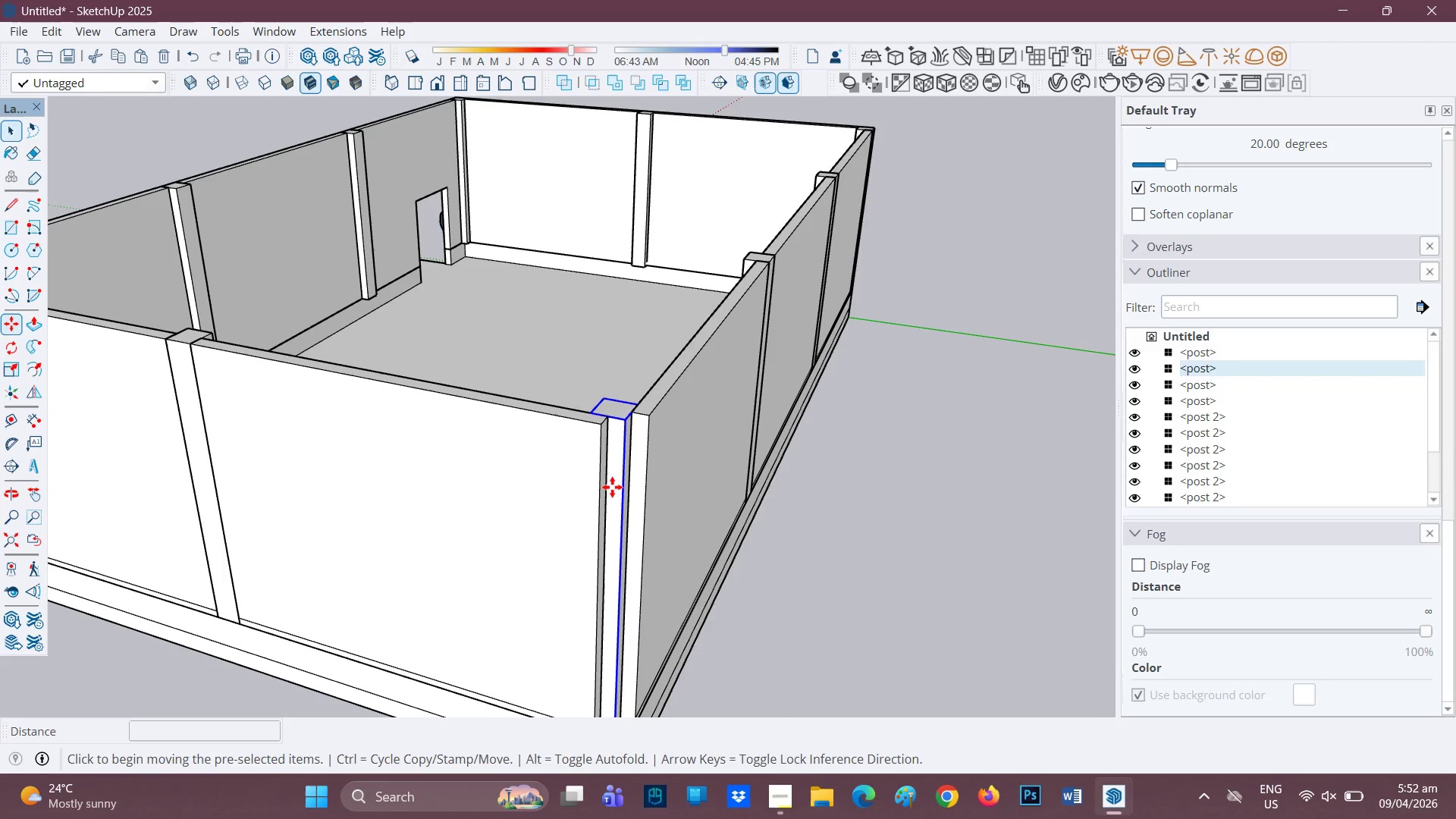 
type(hm)
 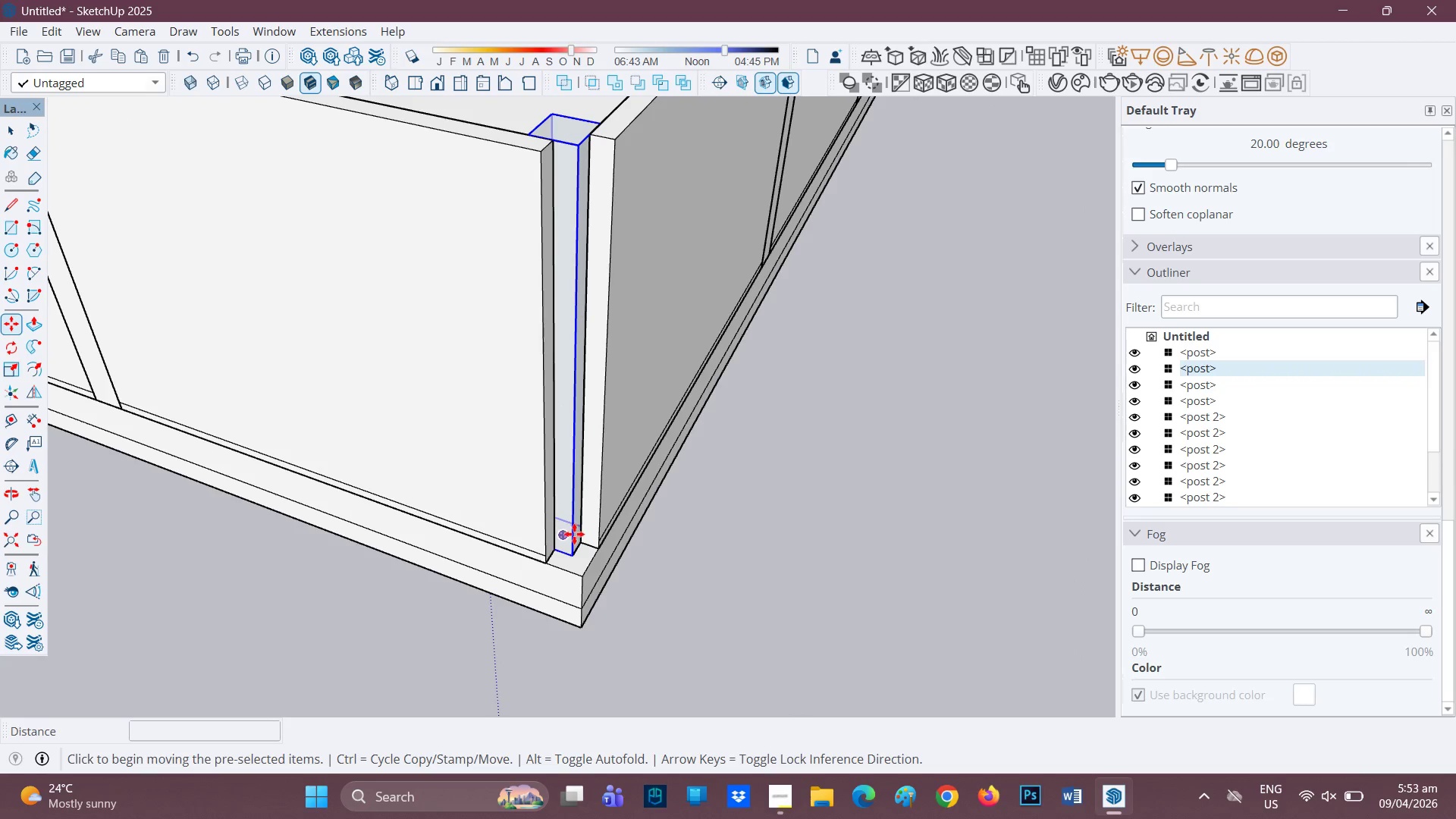 
left_click_drag(start_coordinate=[602, 645], to_coordinate=[578, 417])
 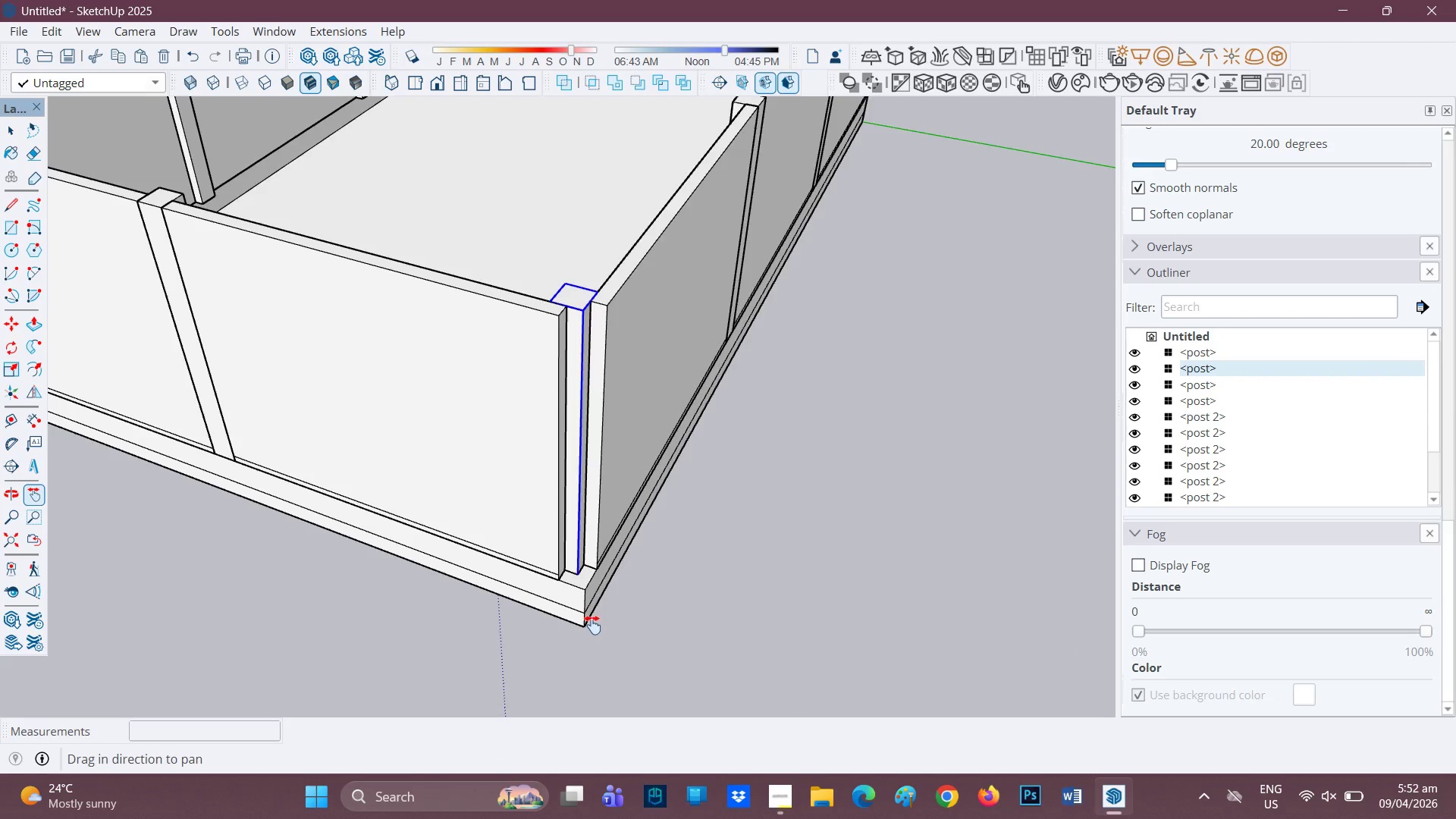 
scroll: coordinate [592, 623], scroll_direction: up, amount: 3.0
 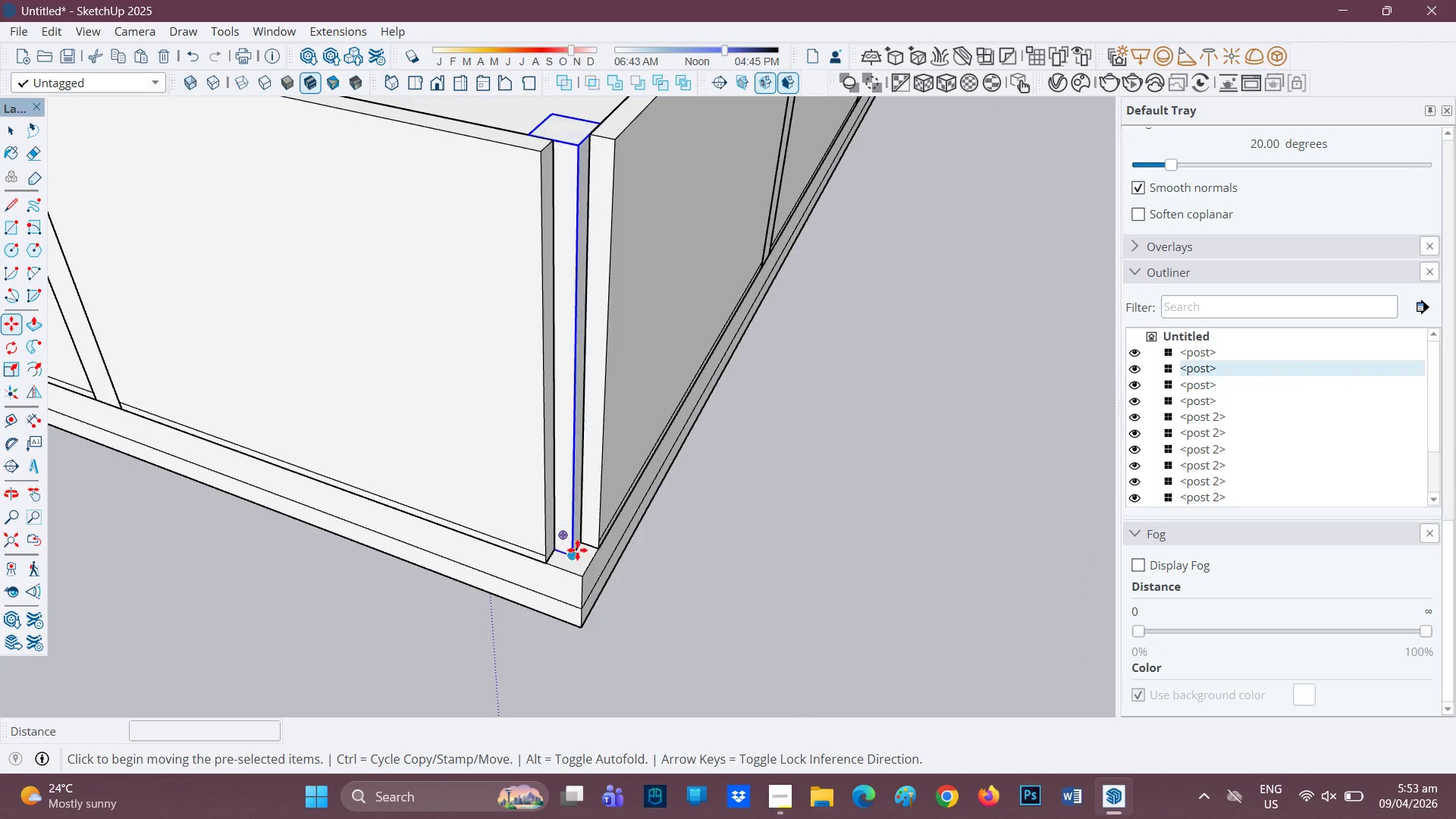 
left_click([576, 550])
 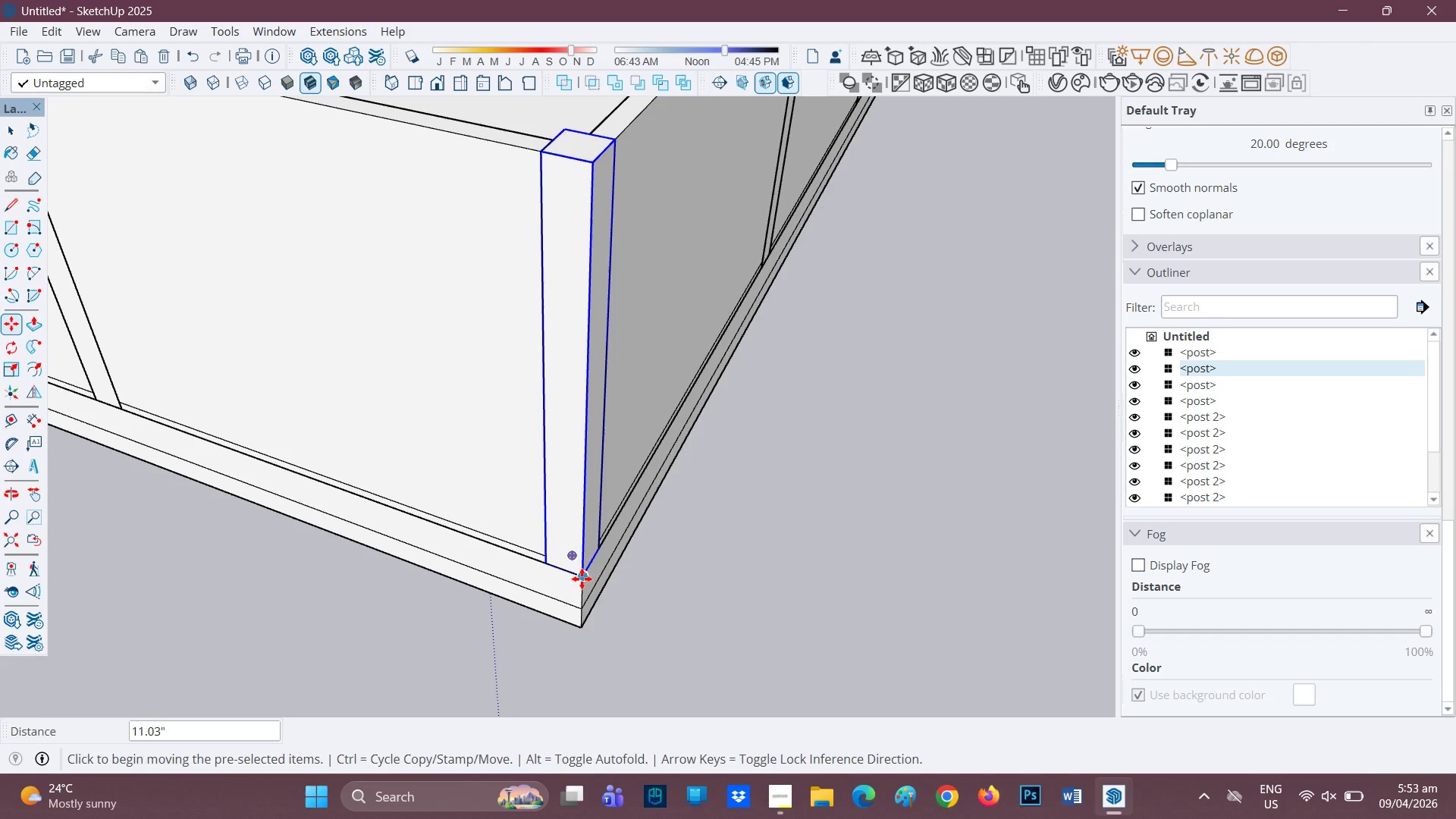 
scroll: coordinate [290, 564], scroll_direction: down, amount: 9.0
 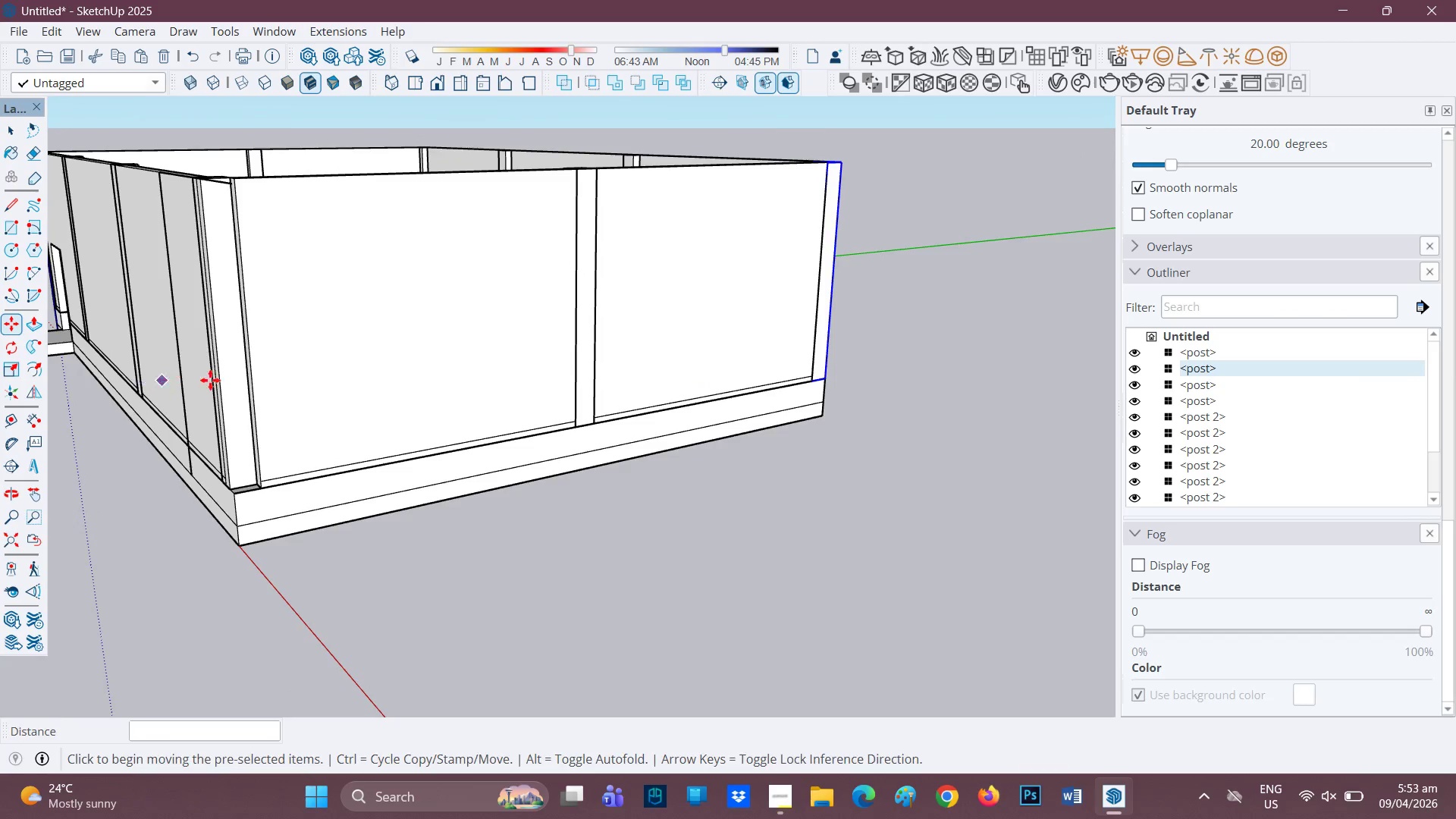 
scroll: coordinate [601, 507], scroll_direction: up, amount: 4.0
 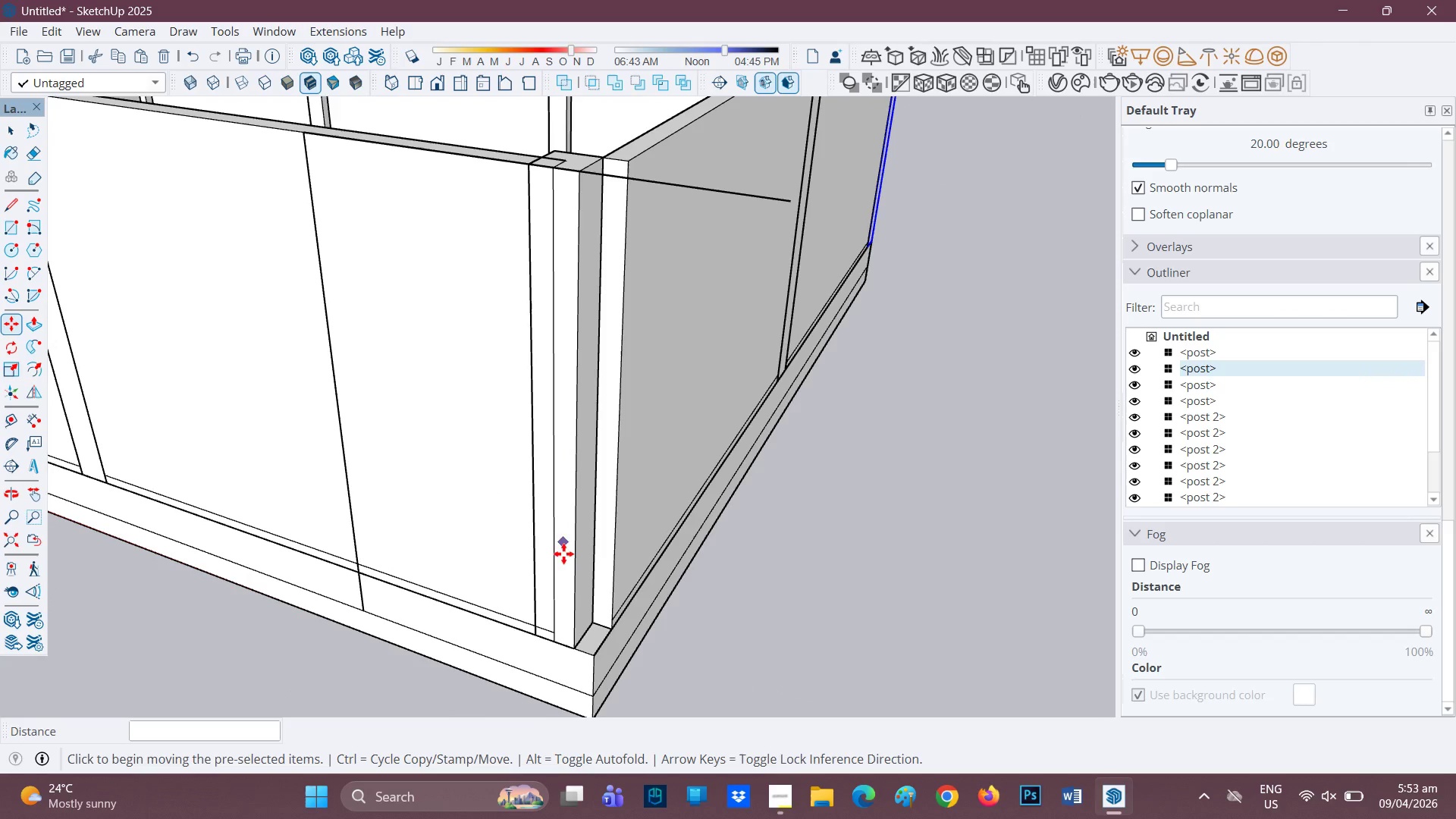 
key(Space)
 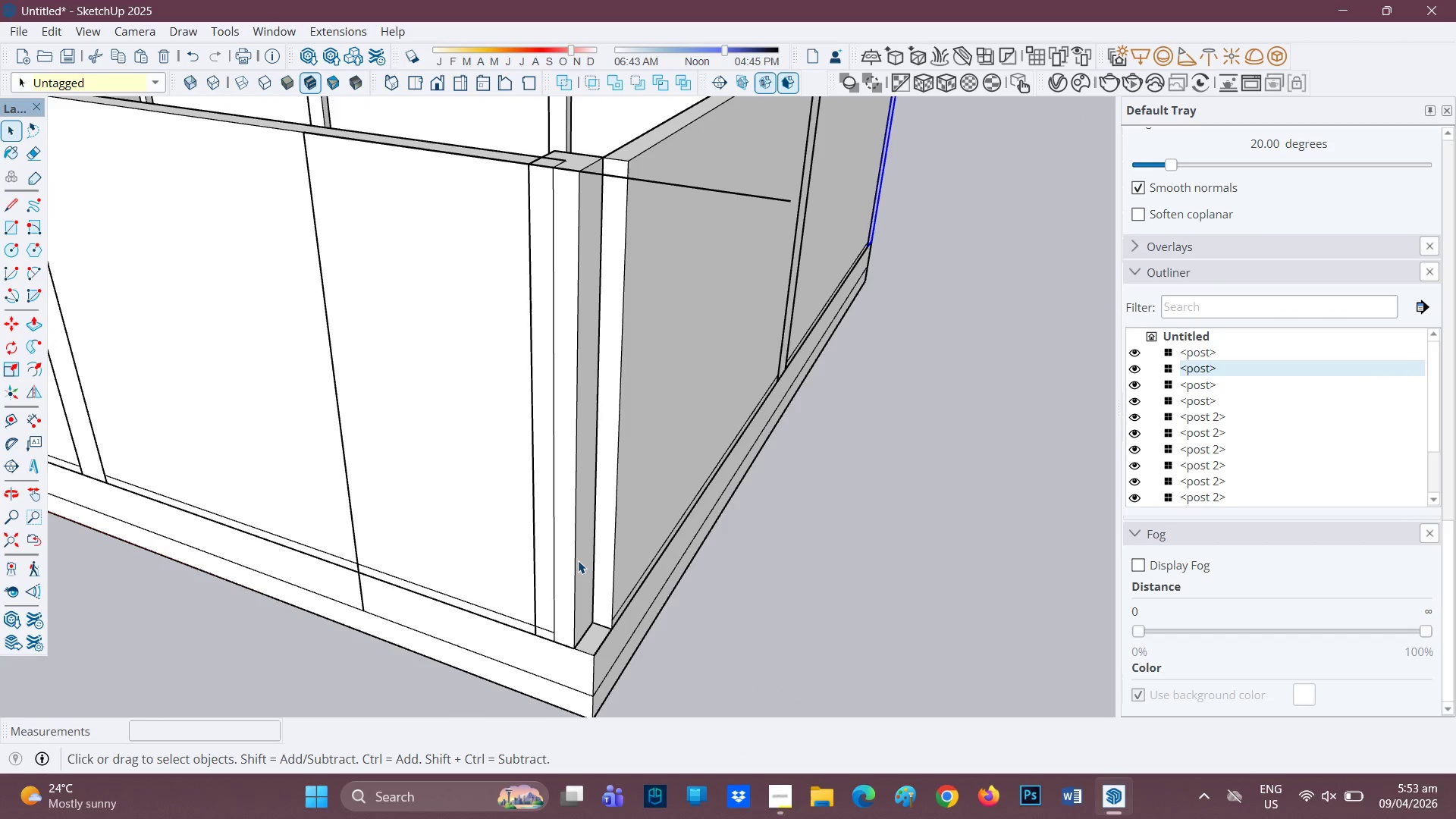 
left_click([578, 560])
 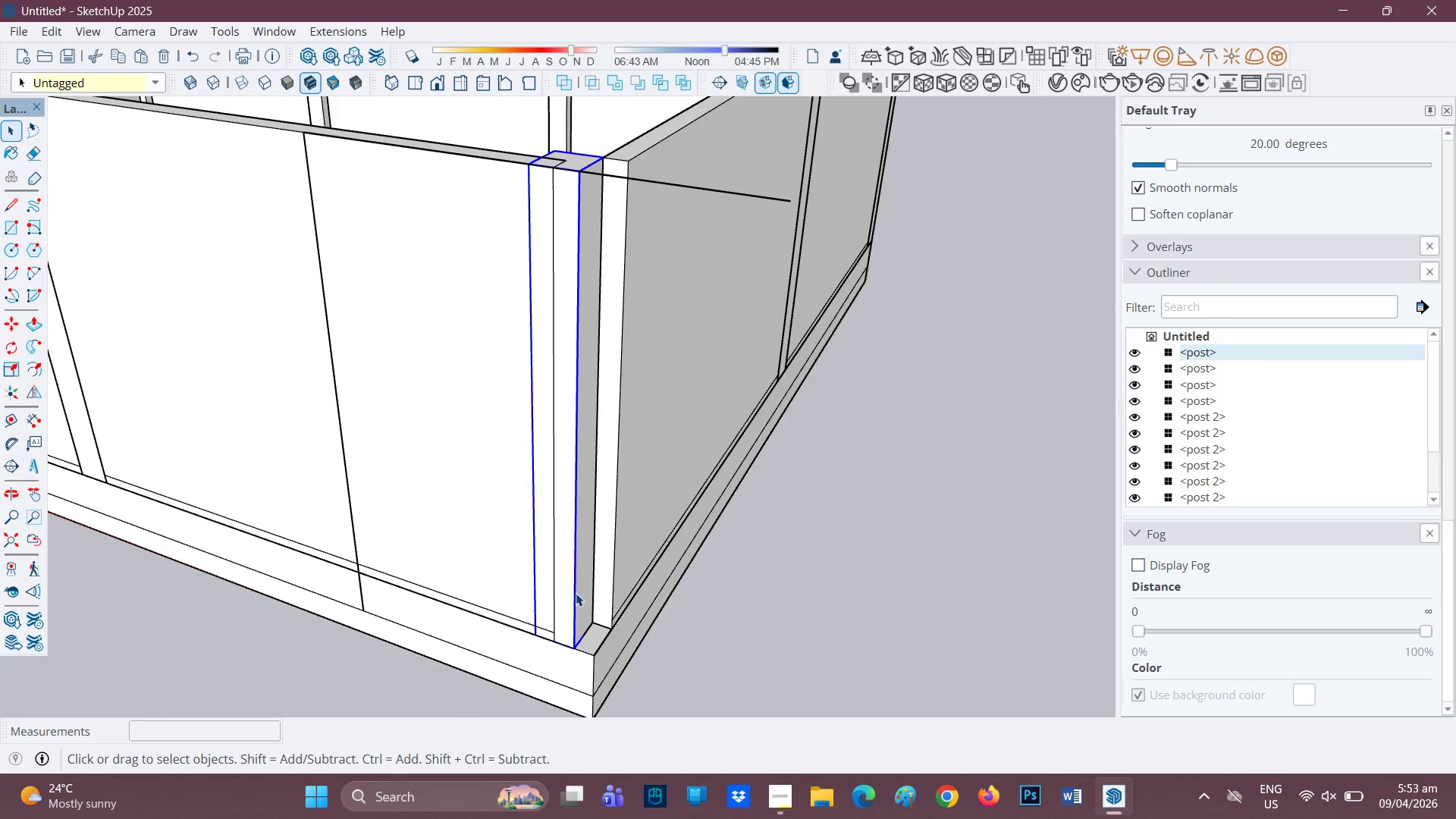 
key(M)
 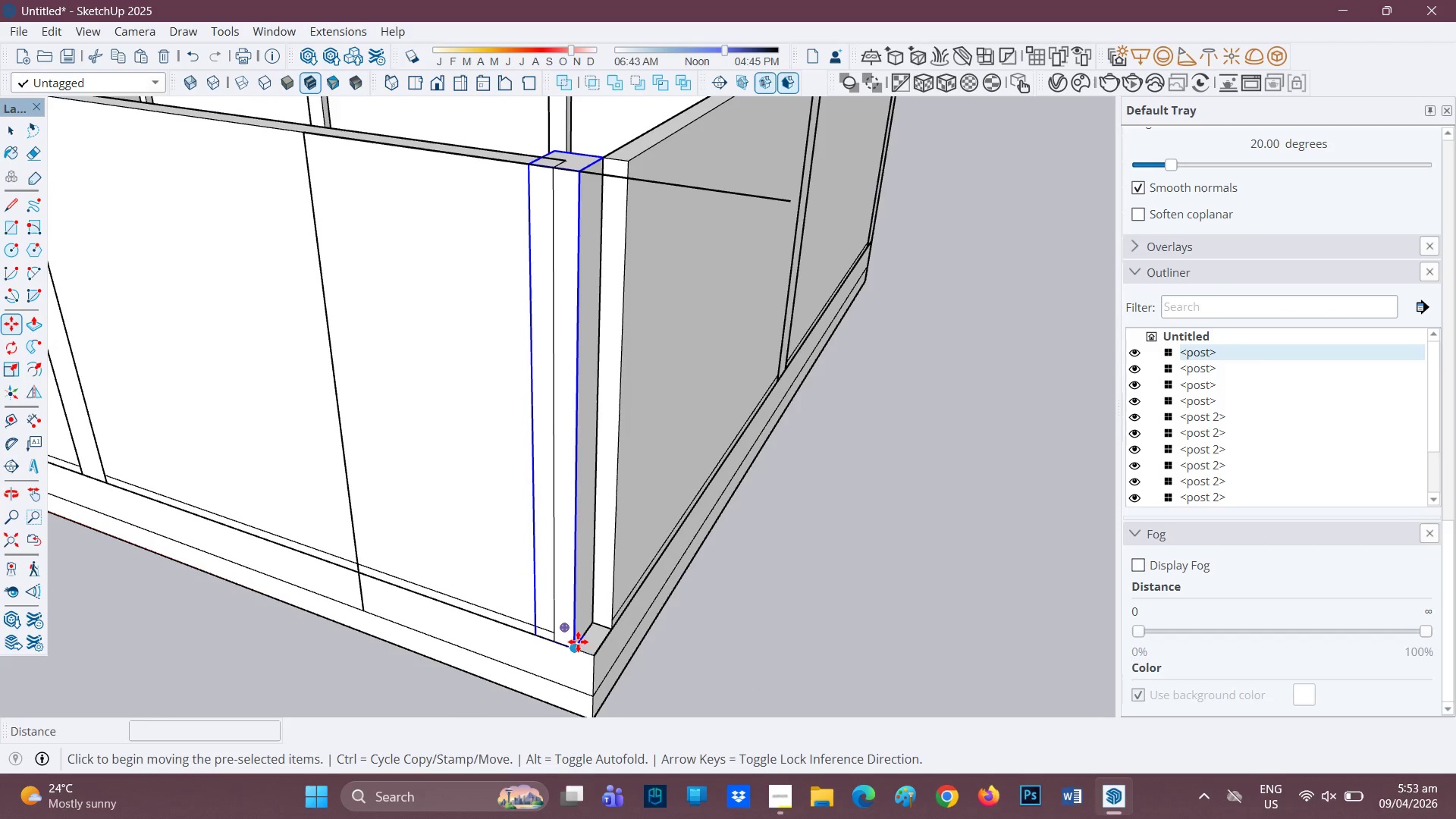 
left_click([575, 642])
 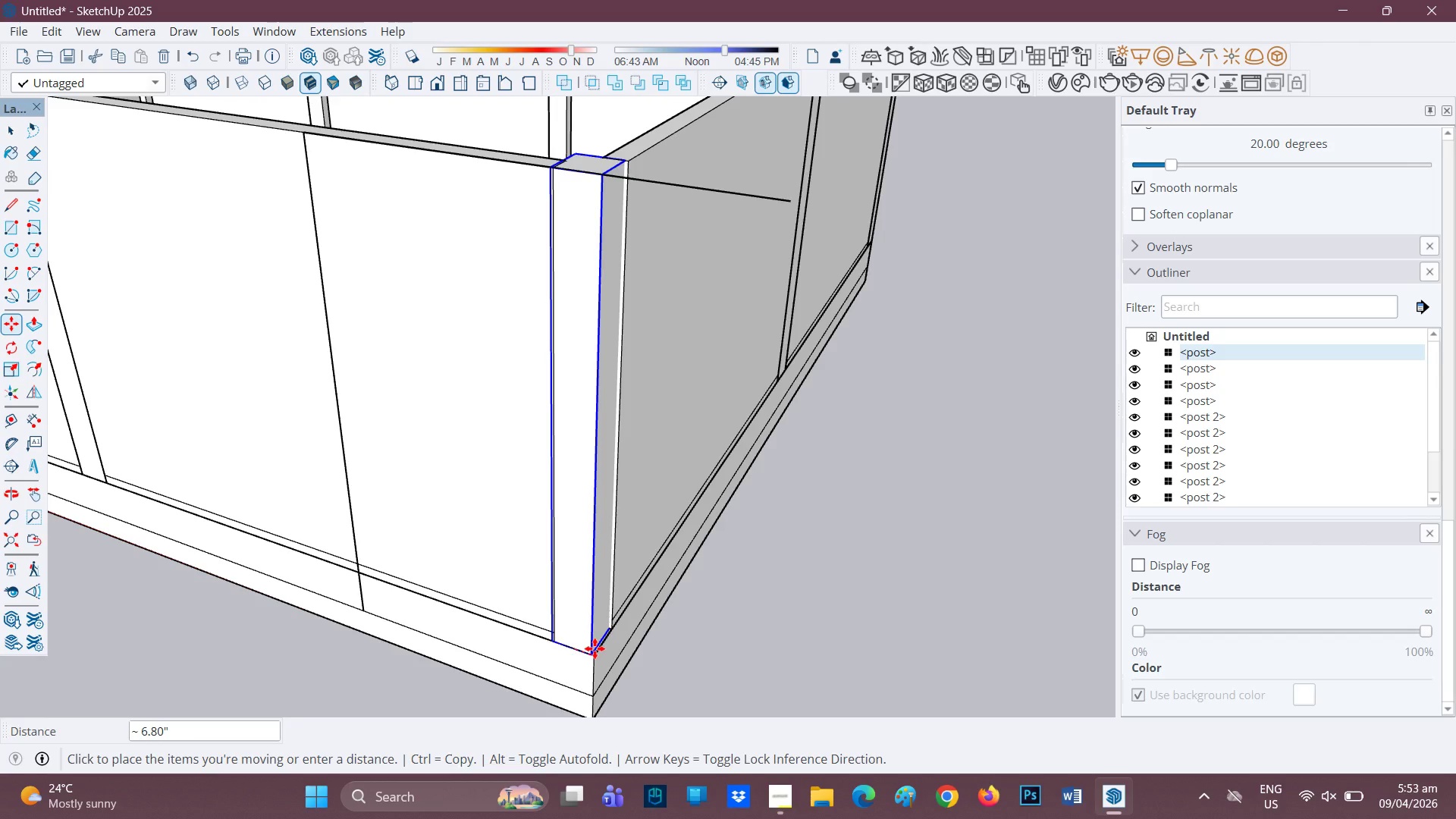 
left_click([595, 648])
 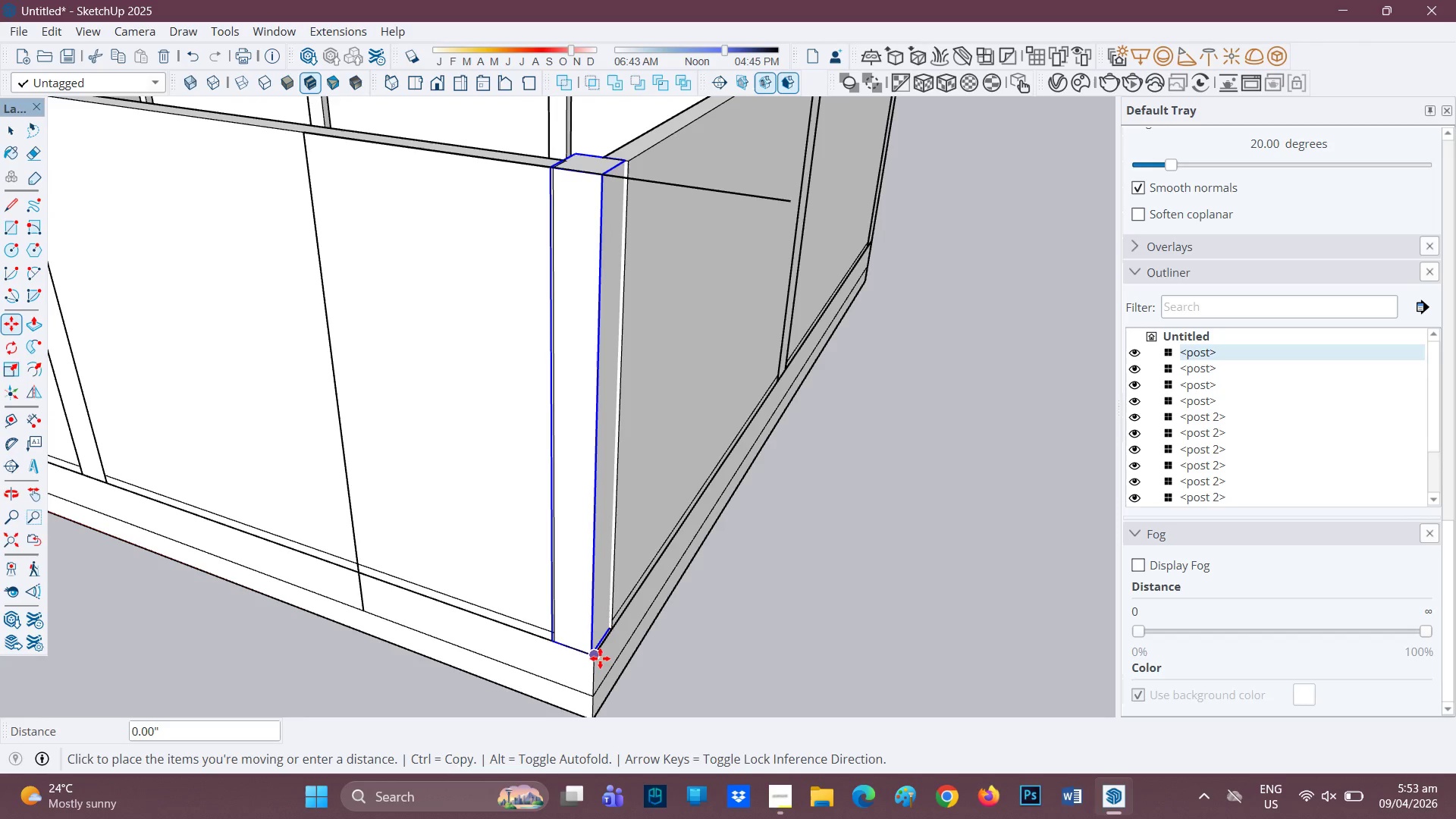 
key(Space)
 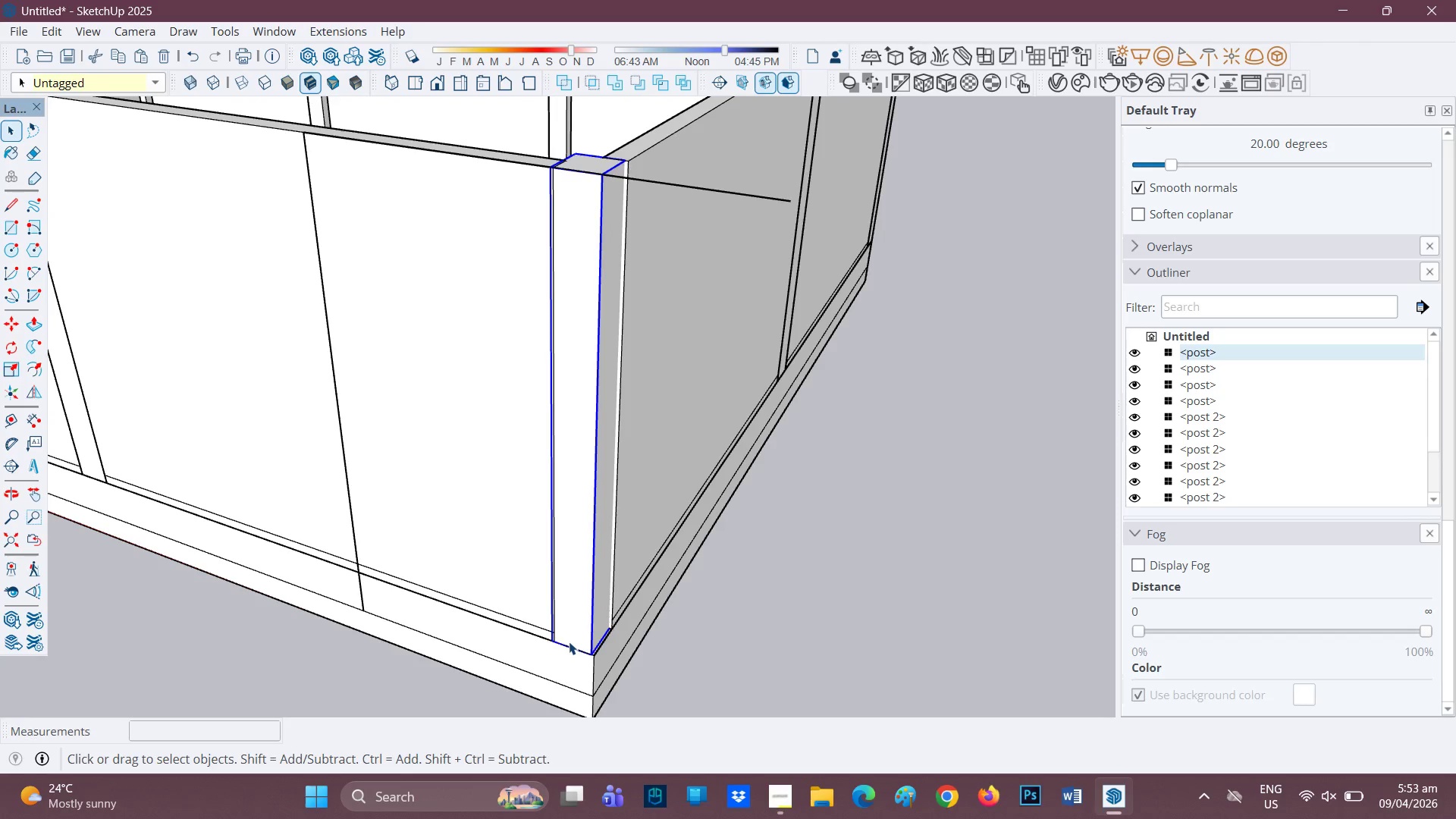 
key(Control+ControlLeft)
 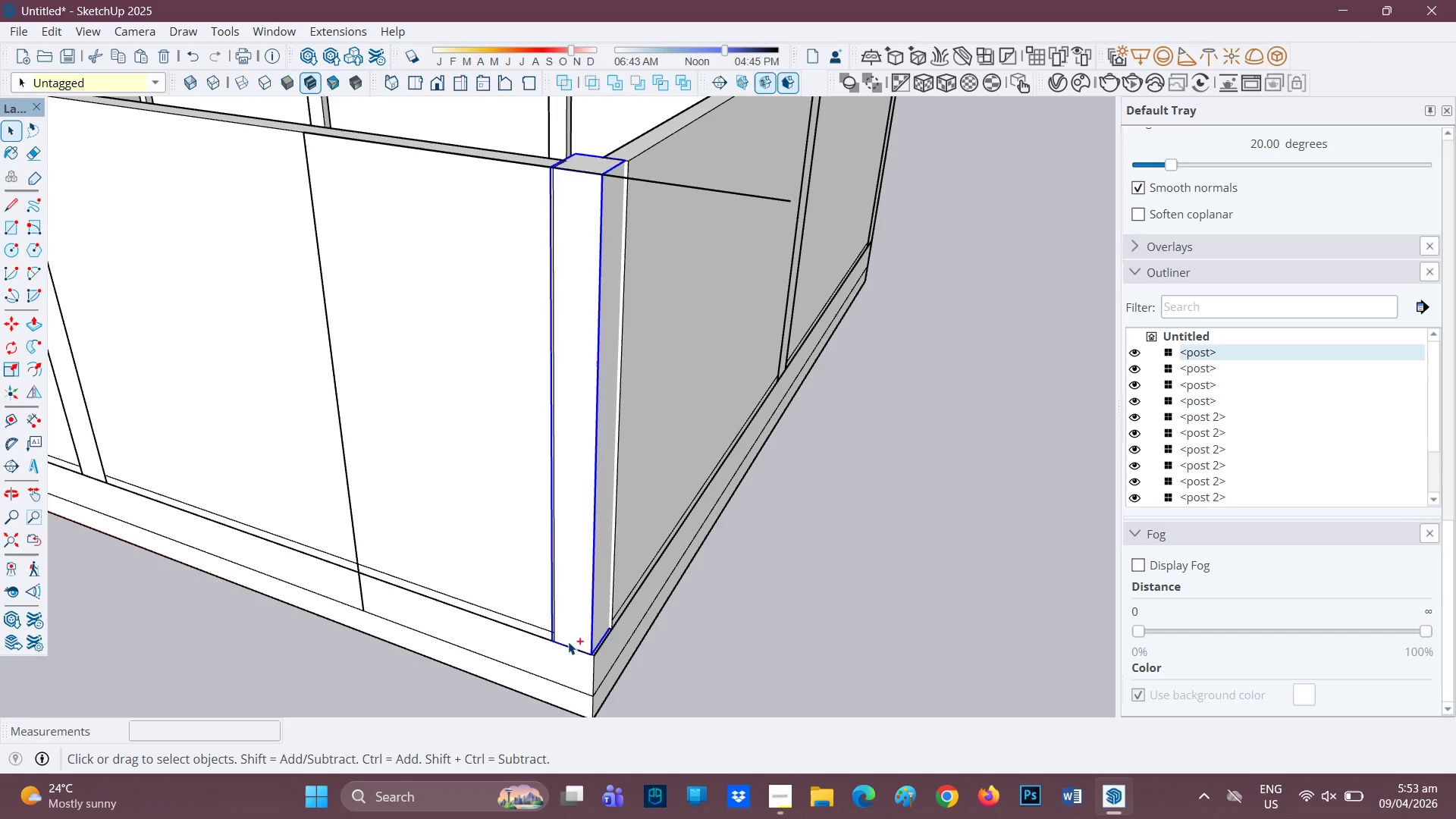 
key(Control+Z)
 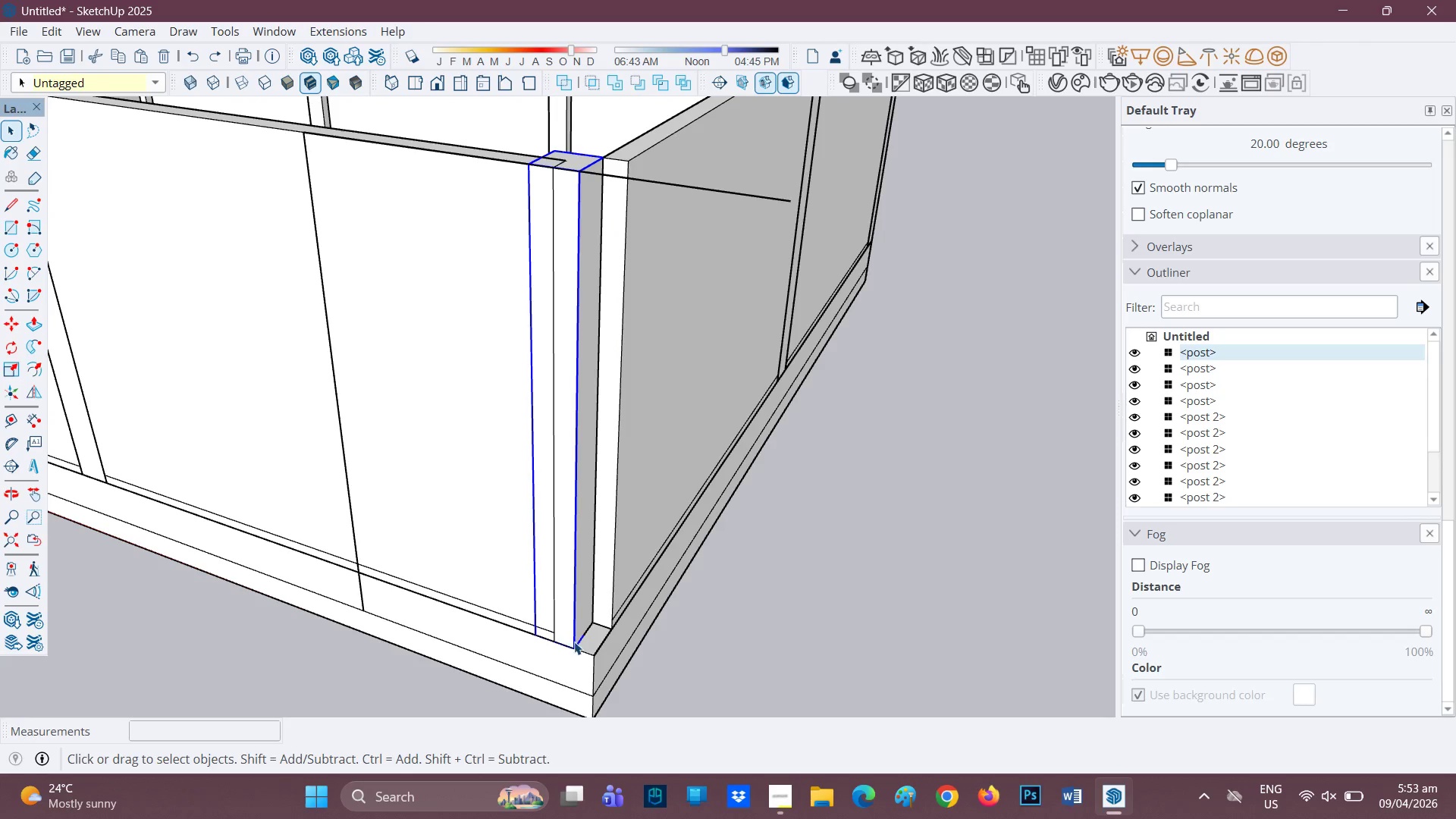 
scroll: coordinate [579, 651], scroll_direction: up, amount: 3.0
 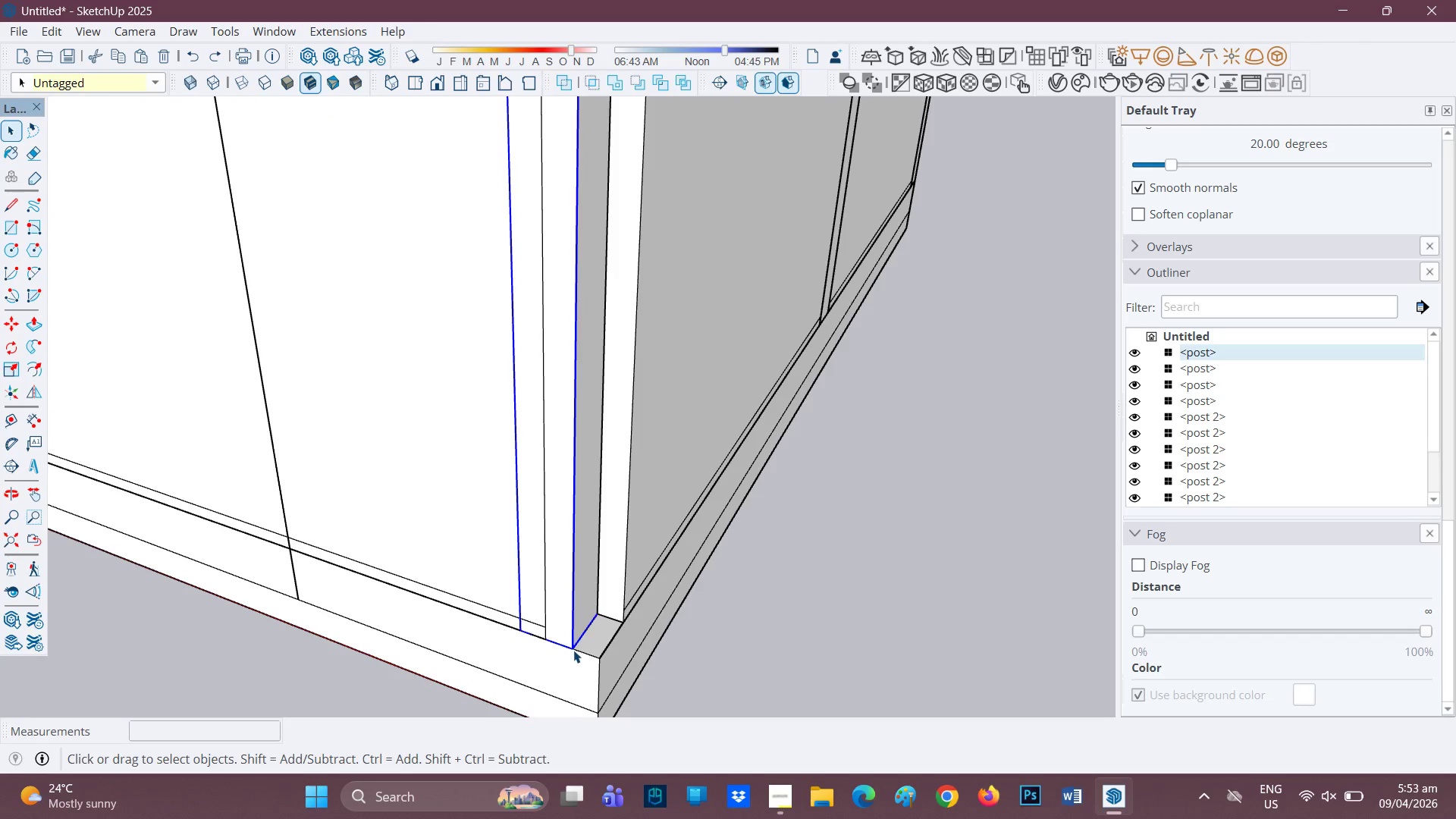 
key(M)
 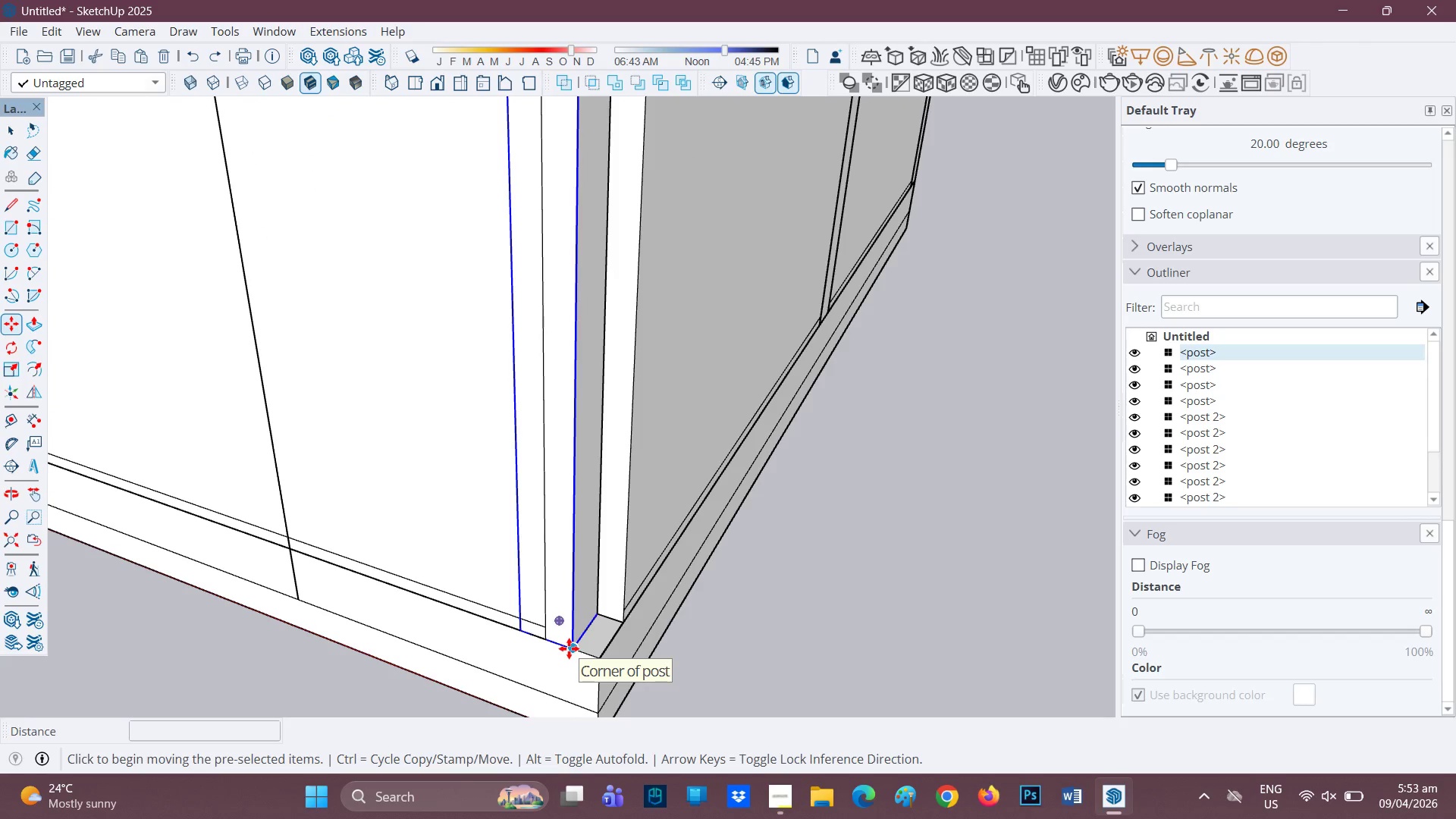 
left_click([569, 648])
 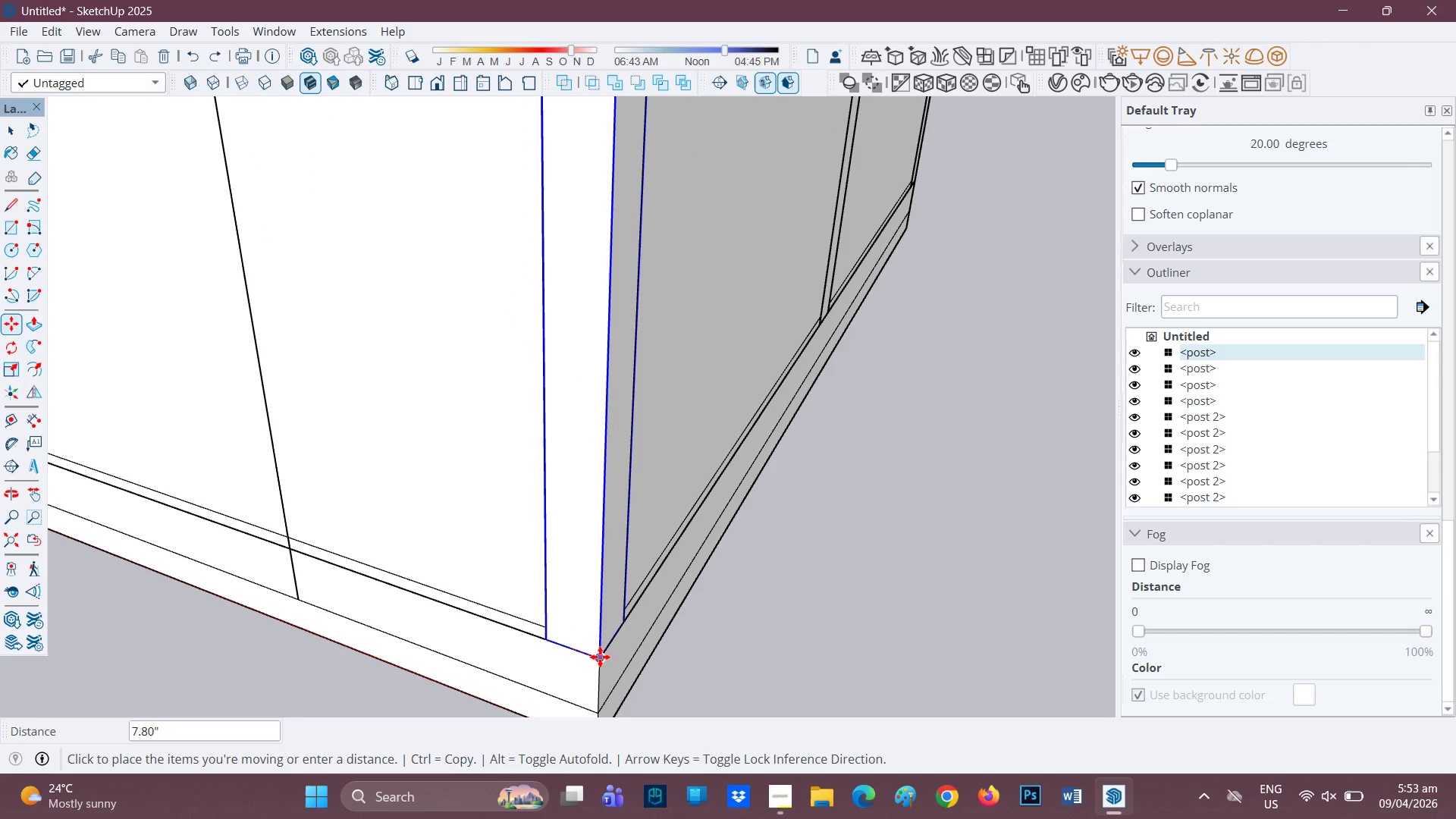 
left_click([600, 657])
 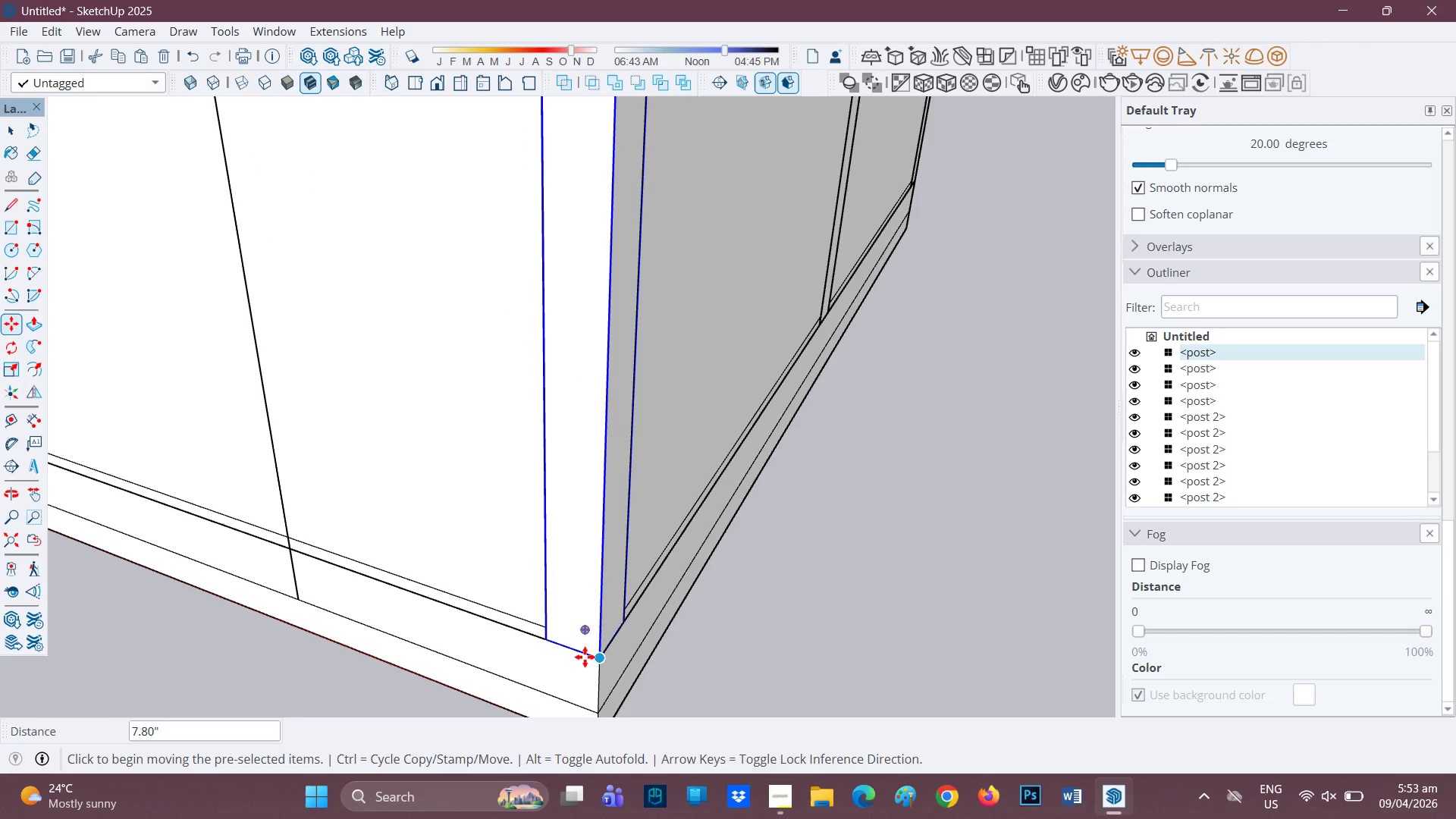 
scroll: coordinate [150, 657], scroll_direction: down, amount: 14.0